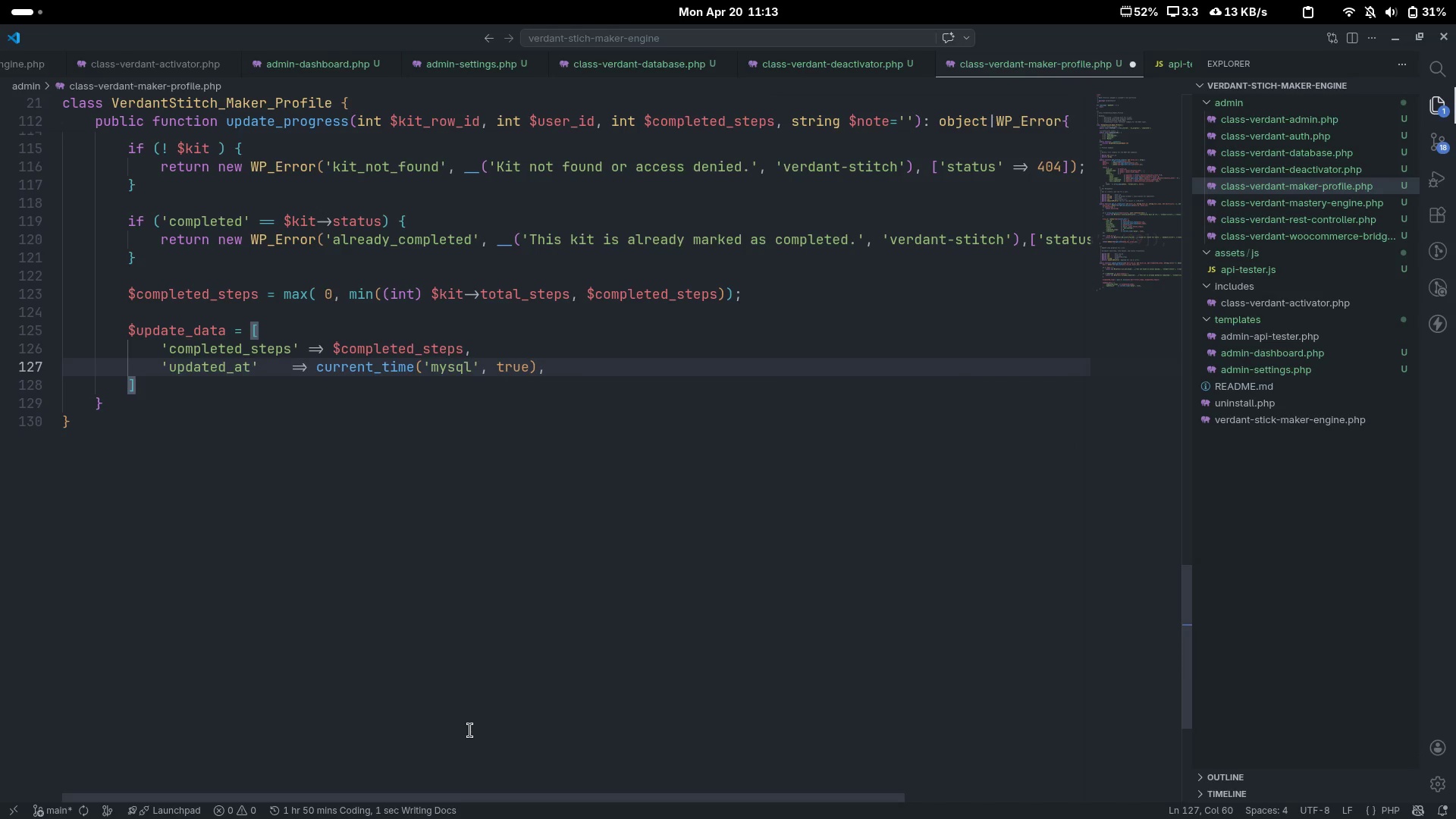 
key(ArrowDown)
 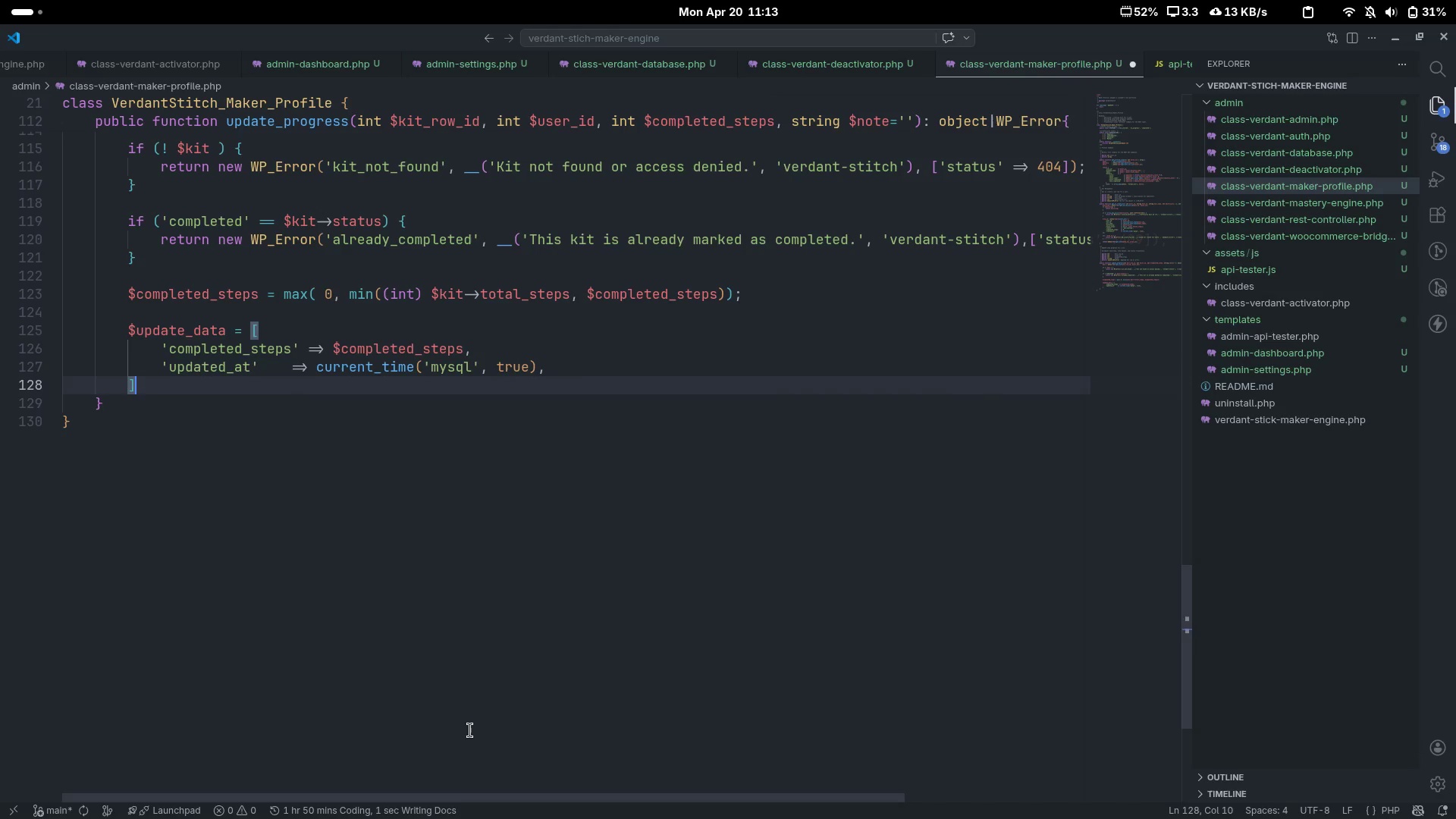 
key(Semicolon)
 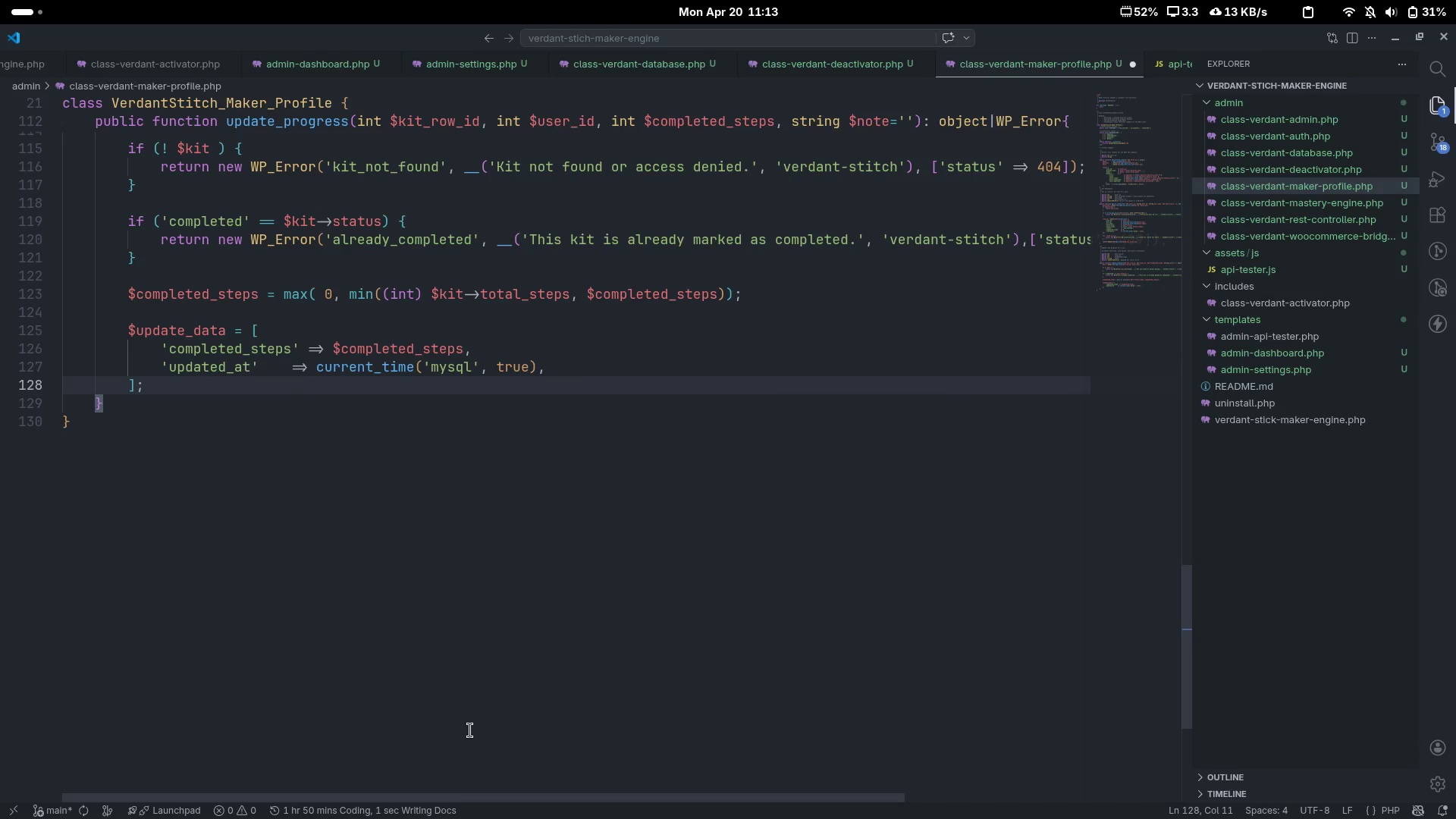 
key(Enter)
 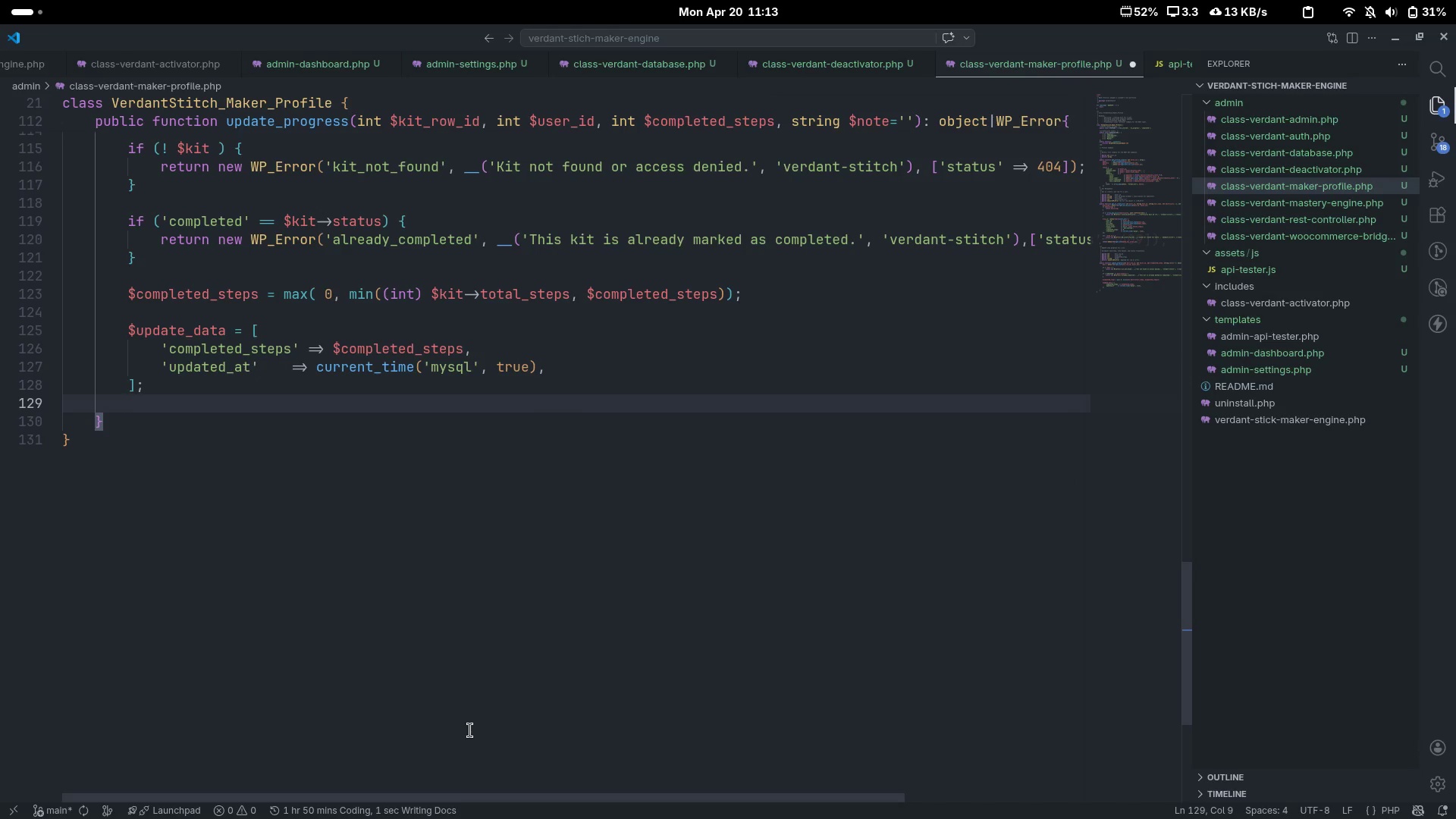 
key(Enter)
 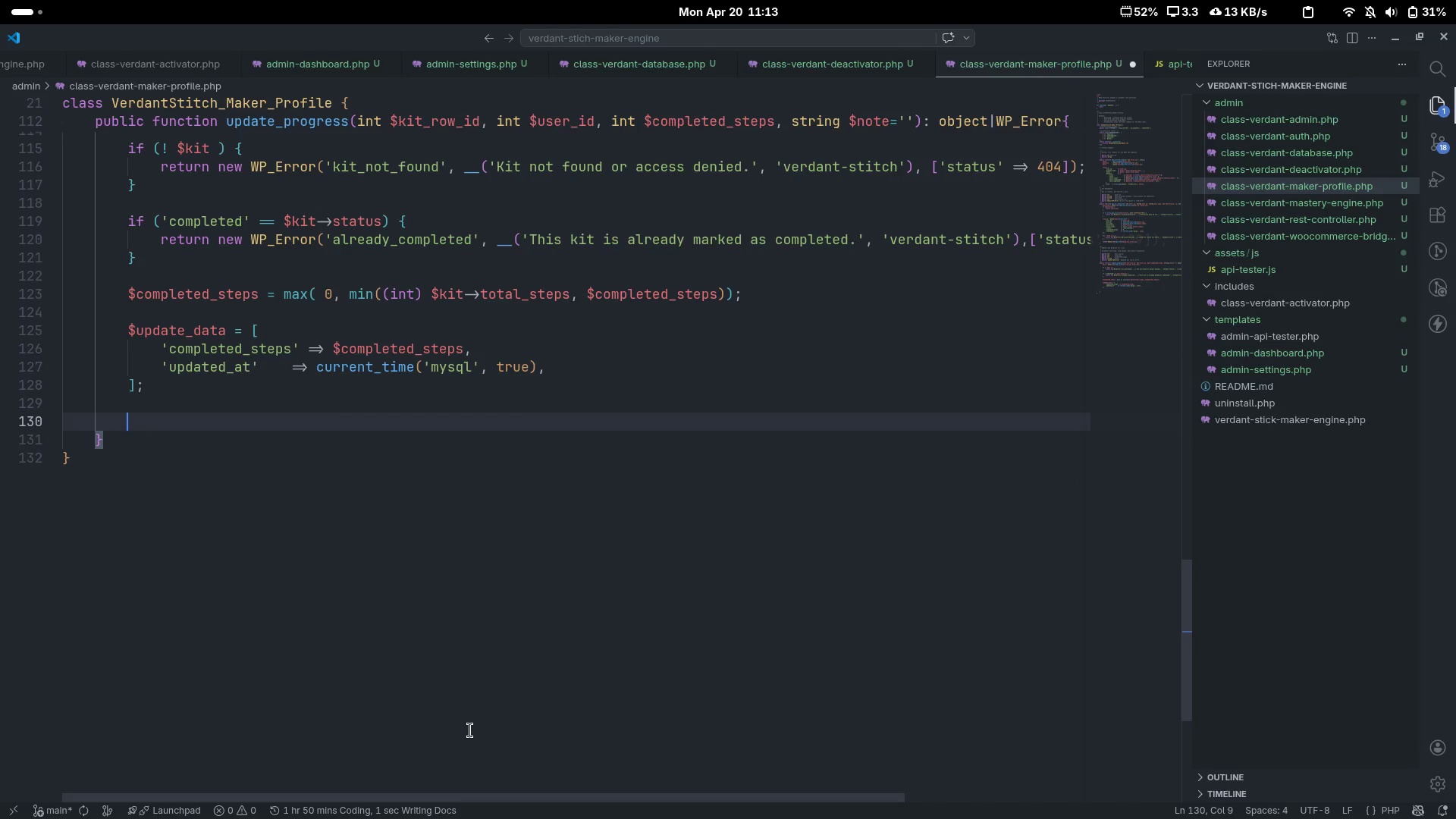 
key(Control+ControlLeft)
 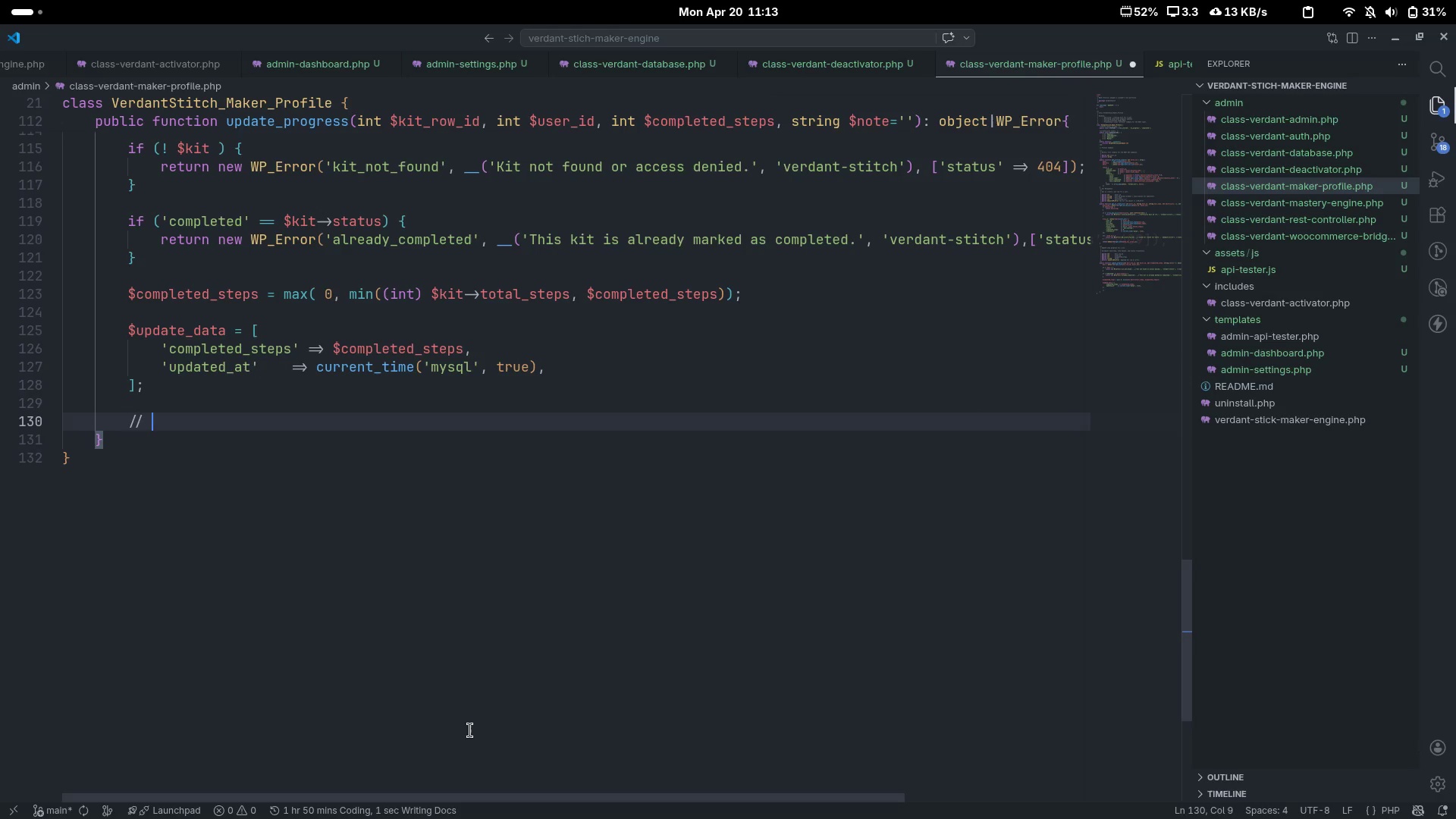 
key(Control+Slash)
 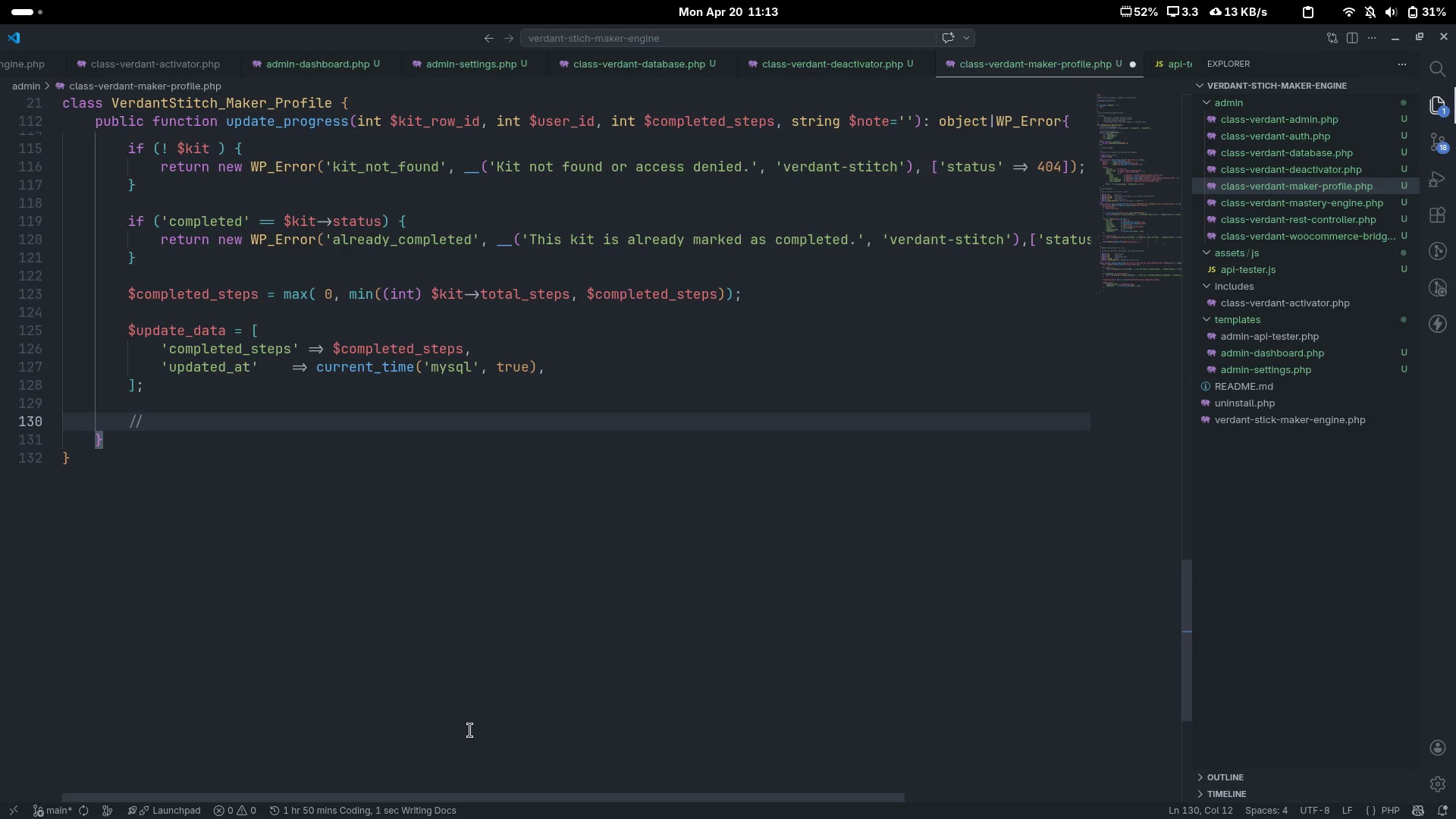 
type(Transition: not )
key(Backspace)
type(_started -> in_)
key(Backspace)
type(_prore)
key(Backspace)
key(Backspace)
key(Backspace)
key(Backspace)
type(rogress.)
 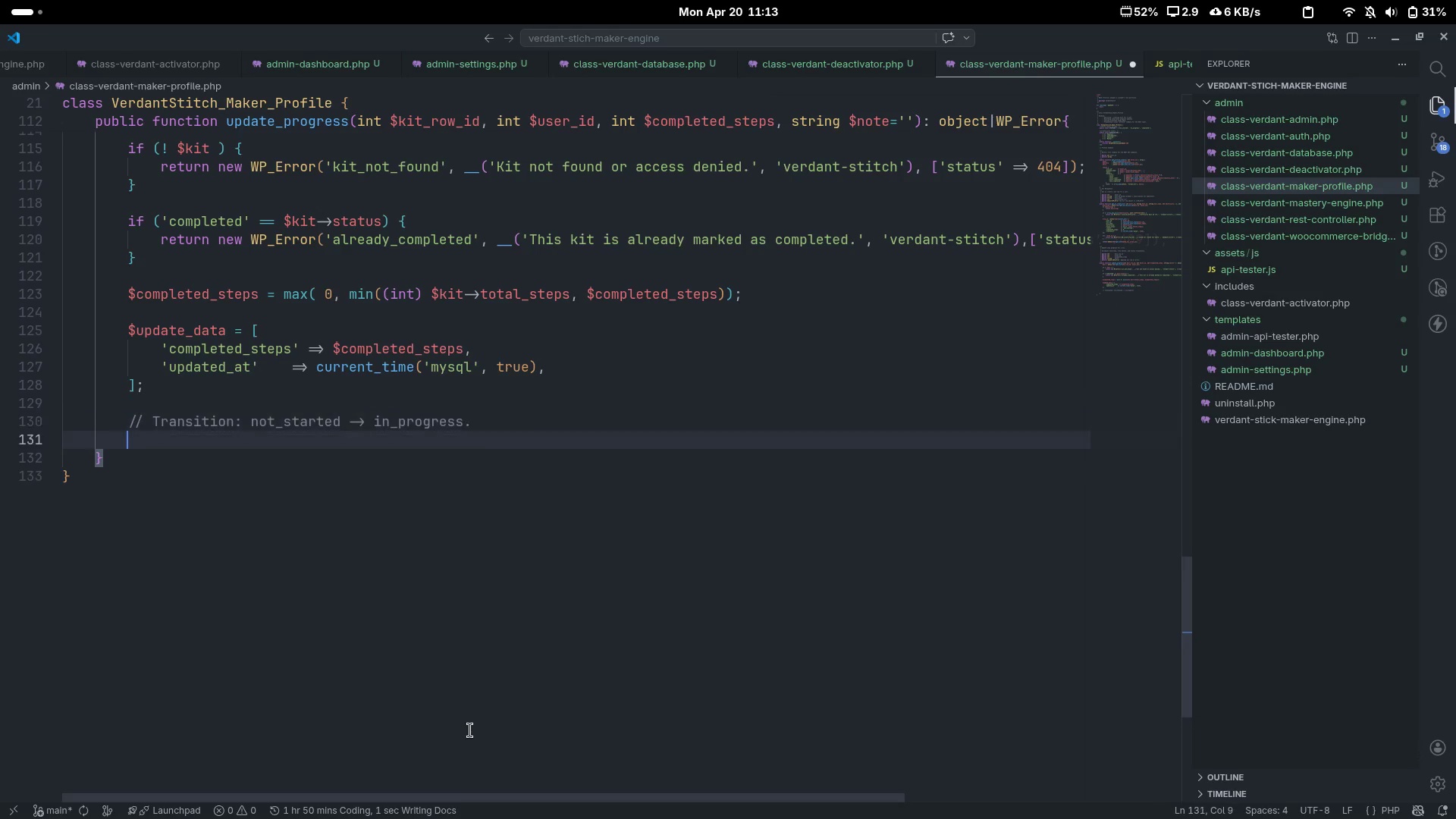 
 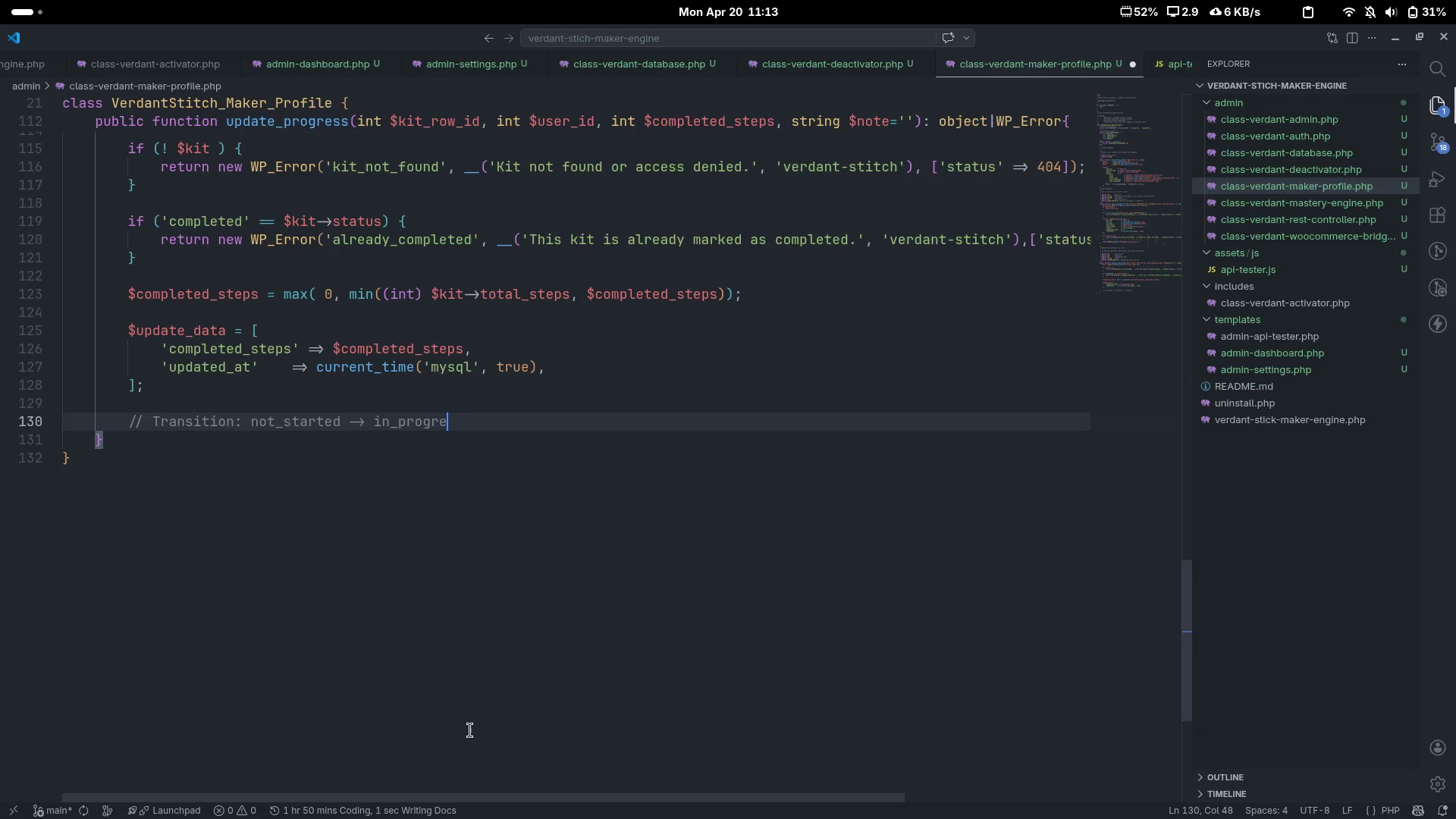 
key(Enter)
 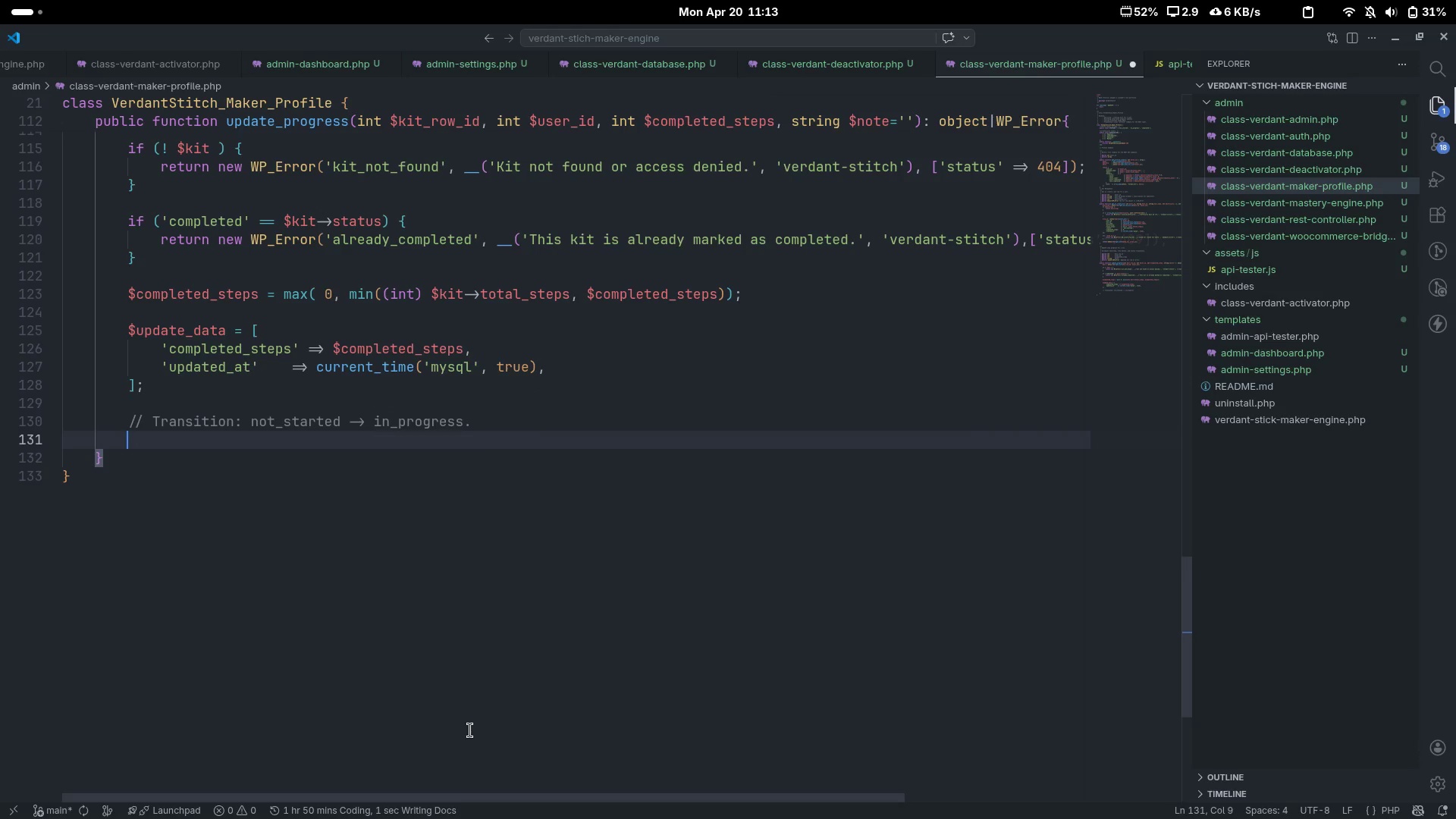 
type(if(')
 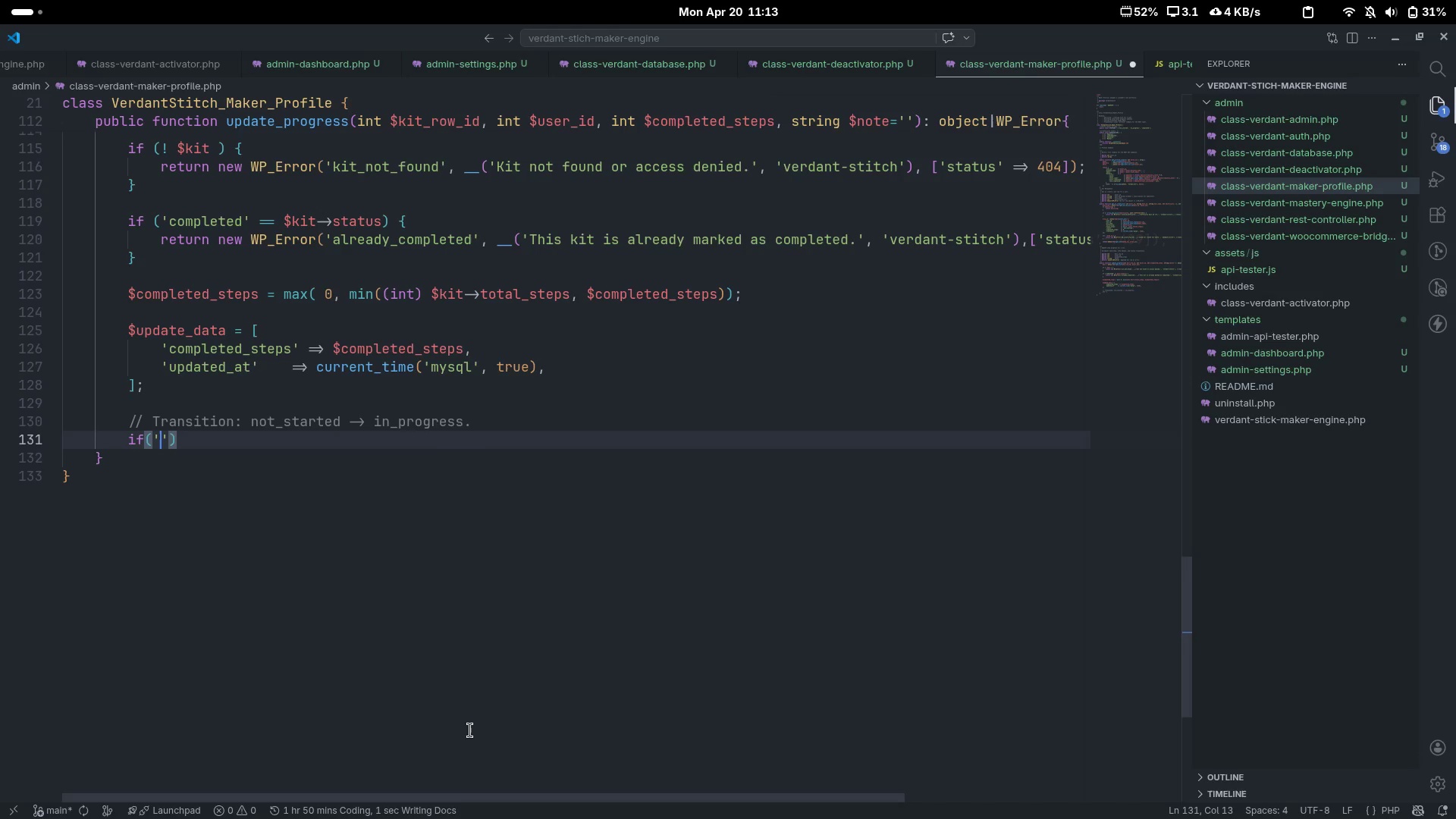 
key(ArrowLeft)
 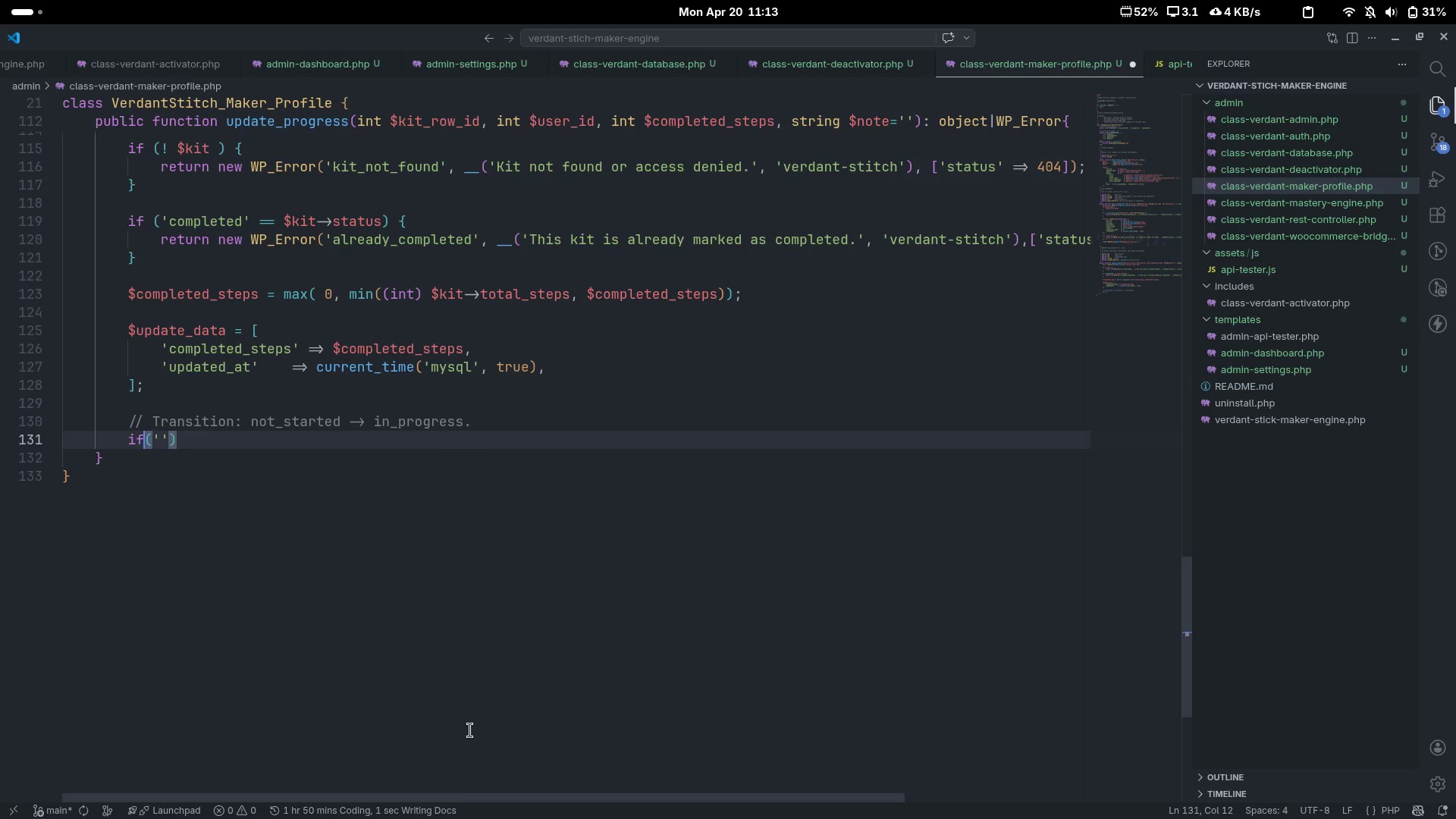 
key(ArrowLeft)
 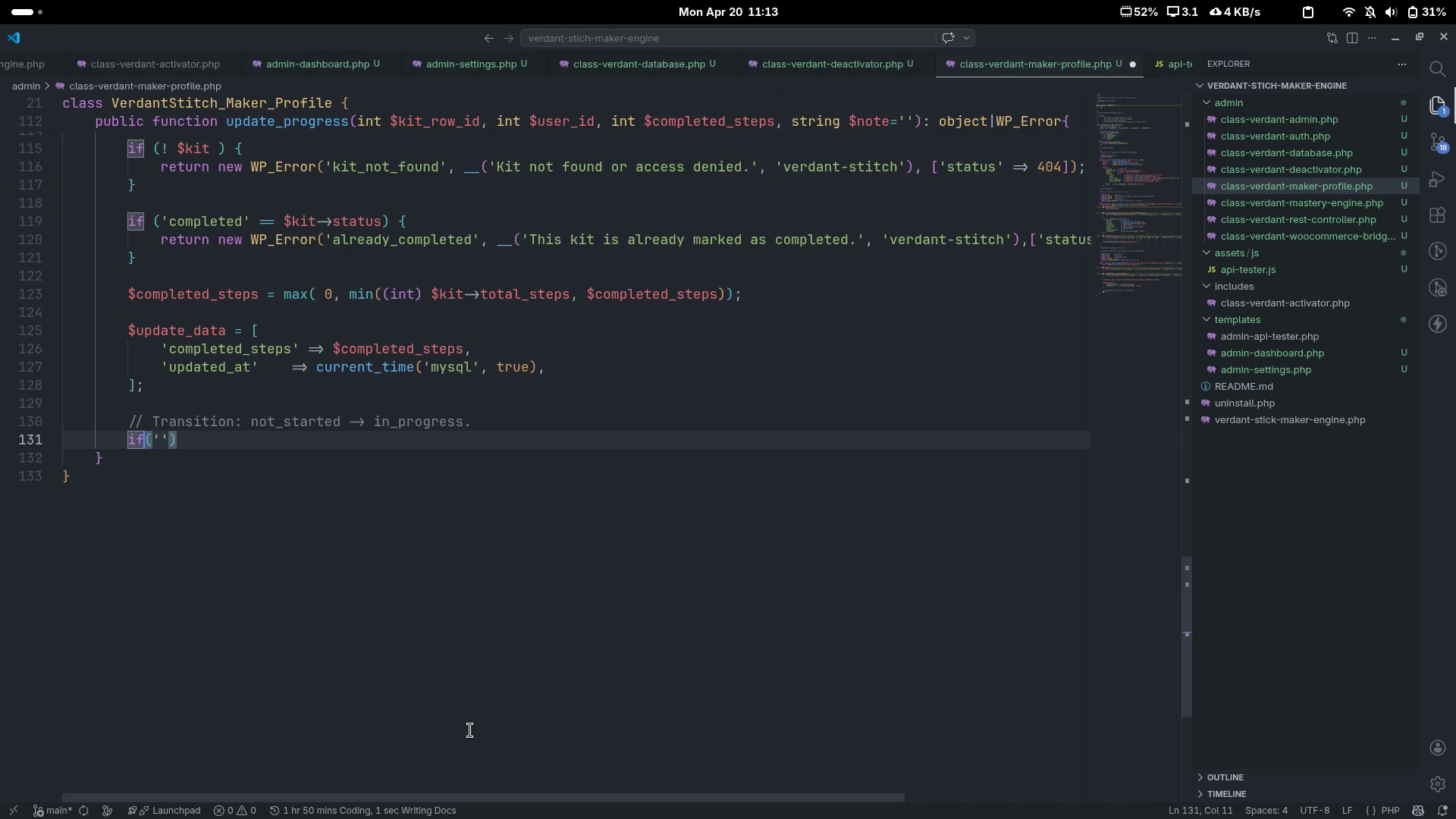 
key(Space)
 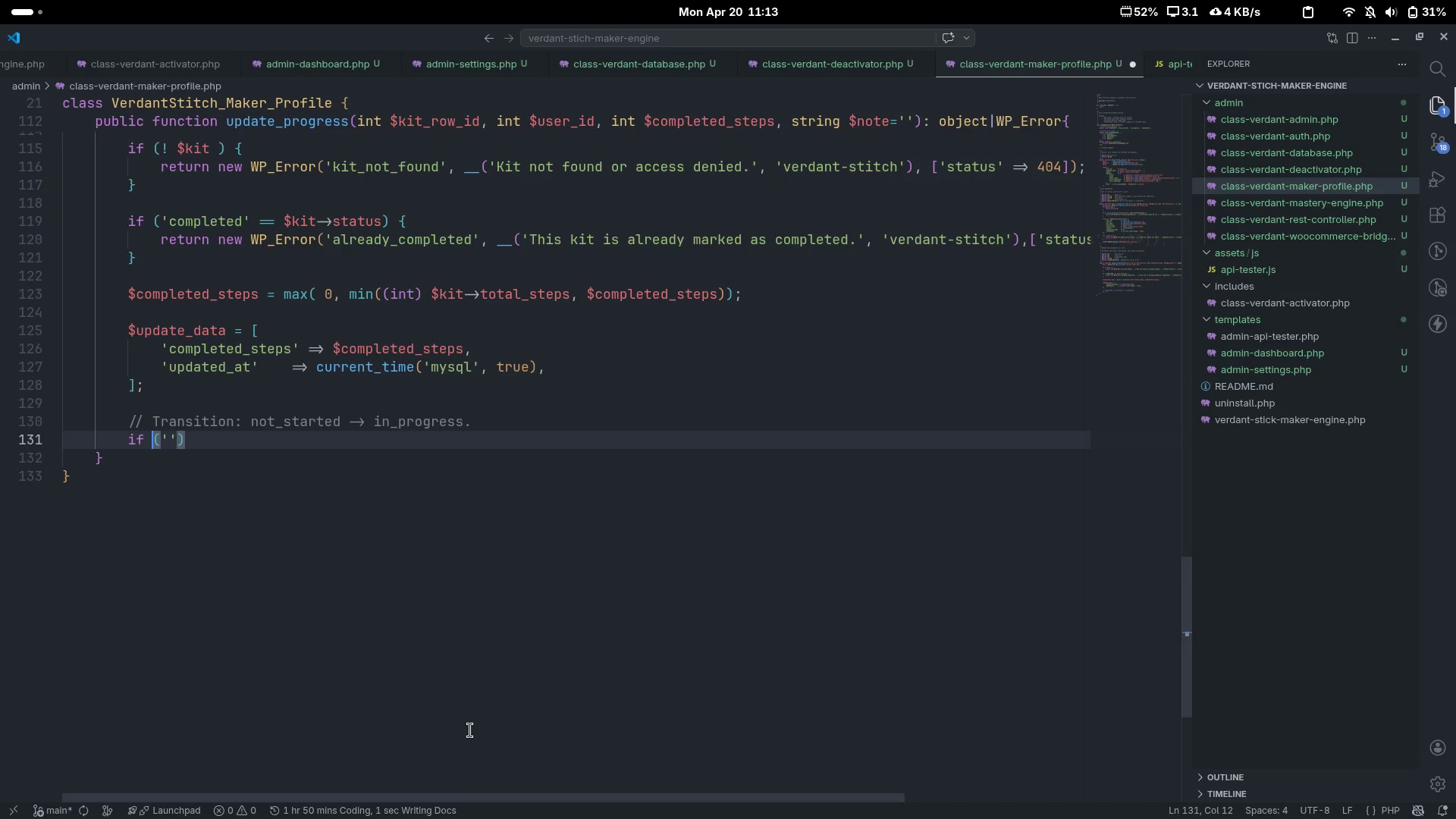 
key(Backspace)
 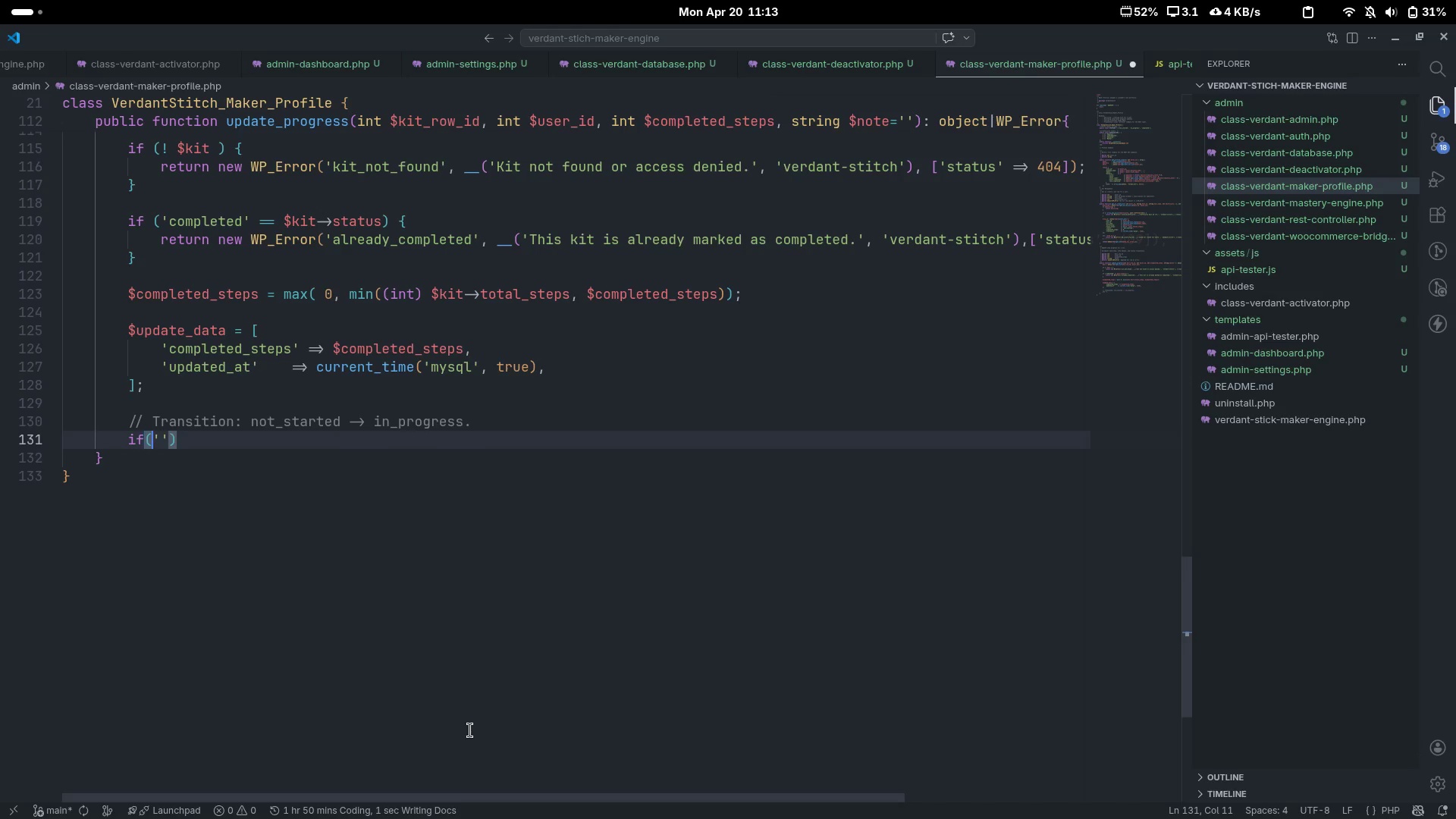 
key(ArrowRight)
 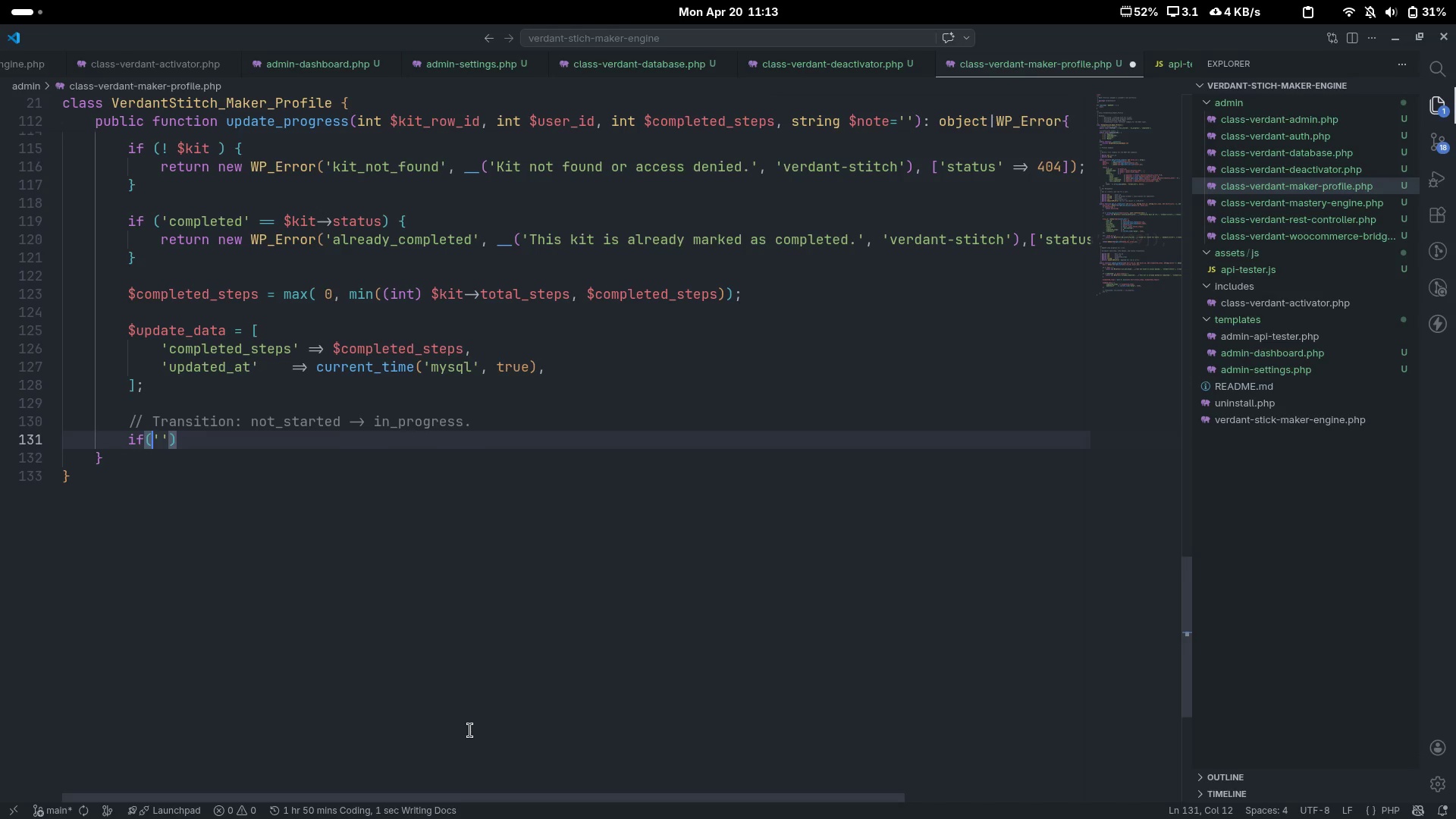 
key(Space)
 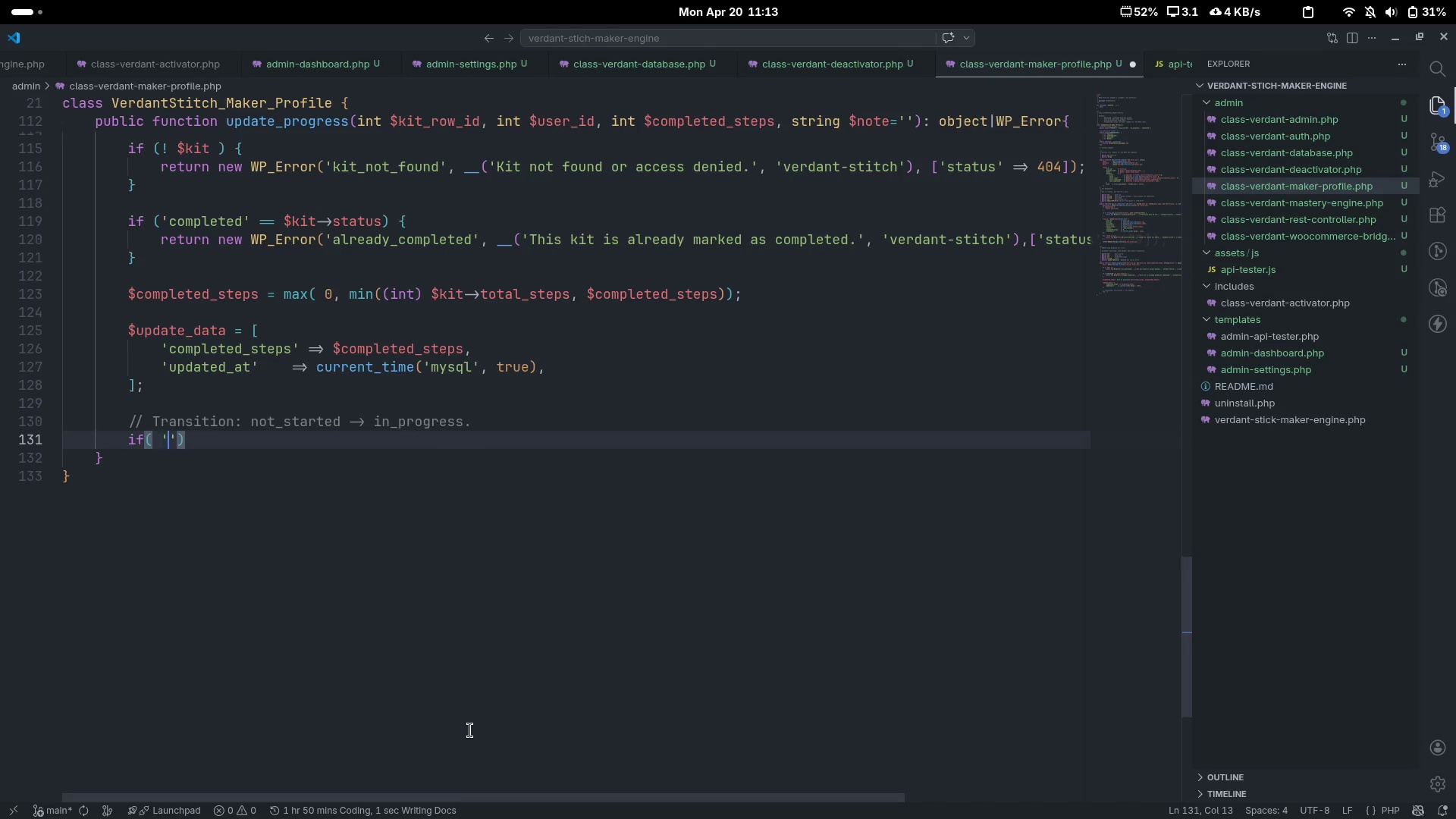 
key(ArrowRight)
 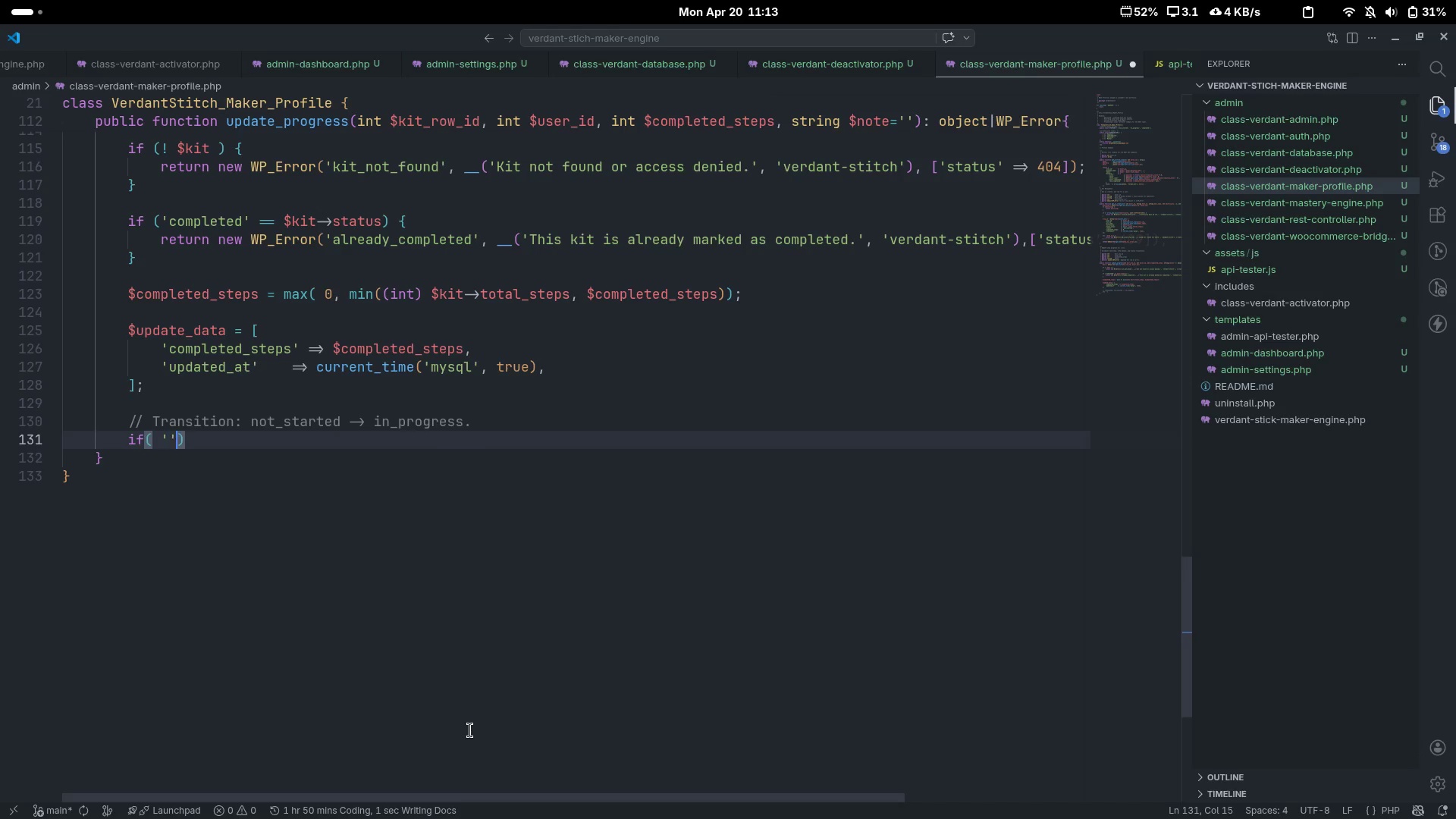 
key(ArrowRight)
 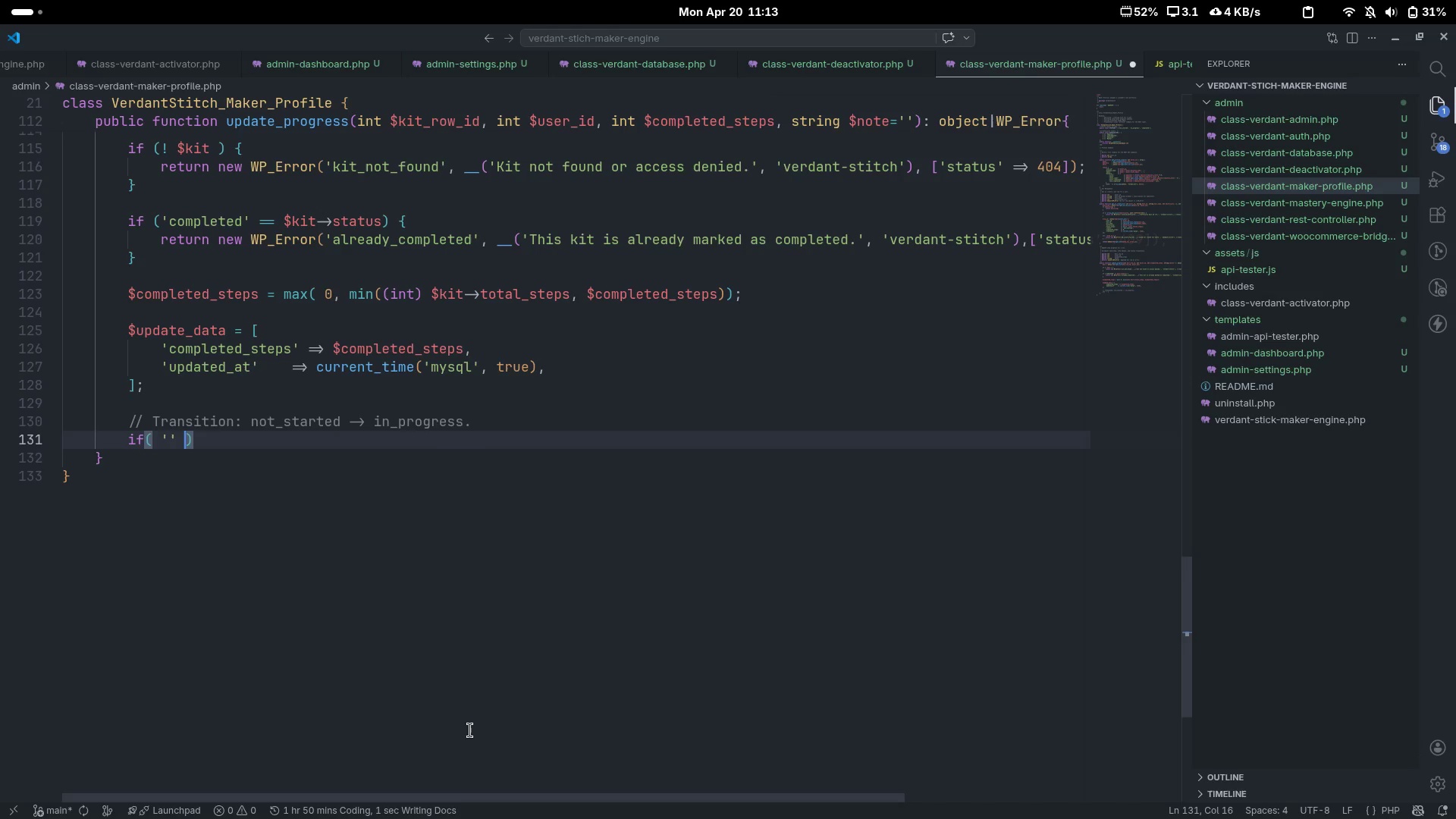 
key(Space)
 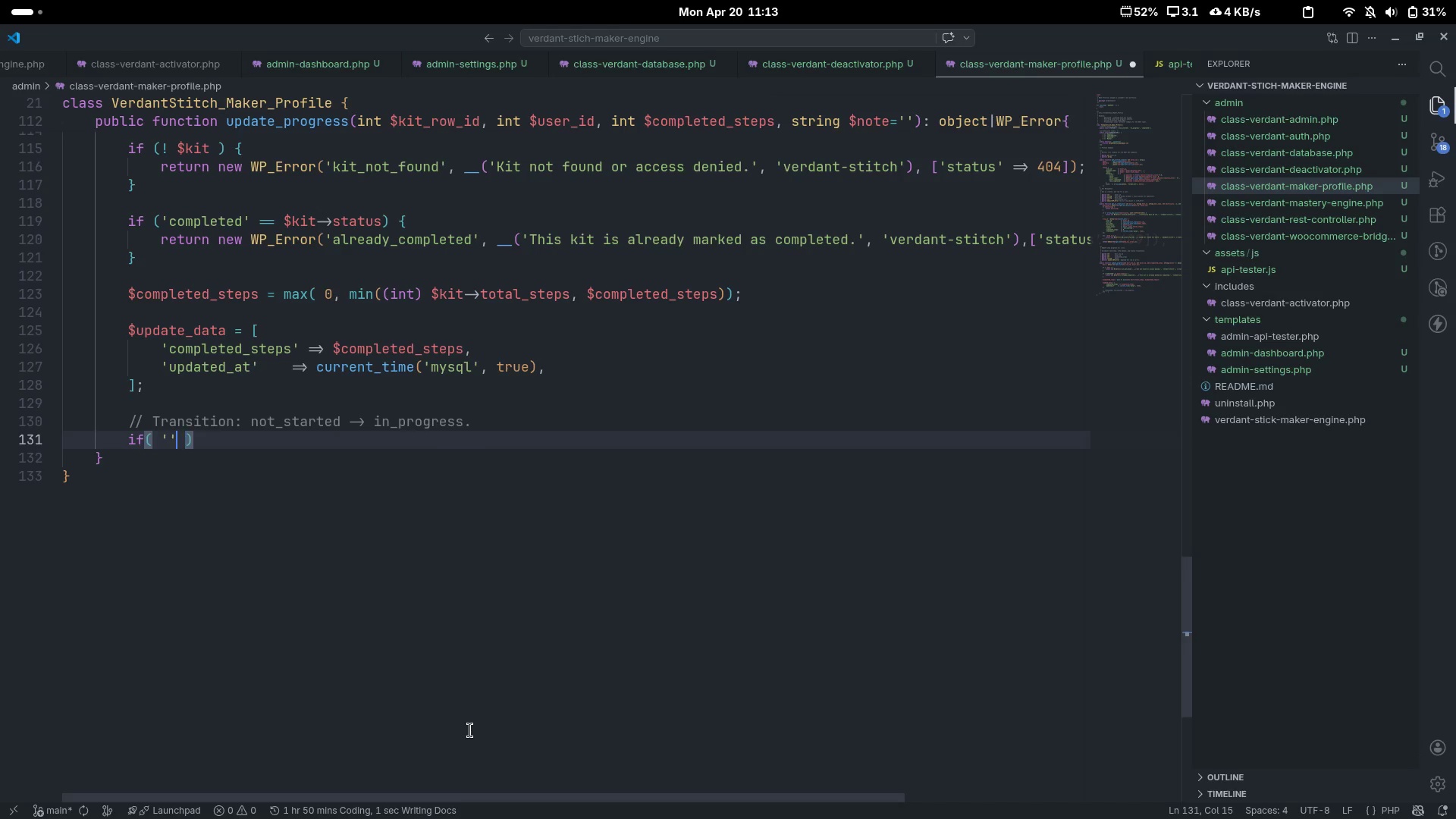 
key(ArrowLeft)
 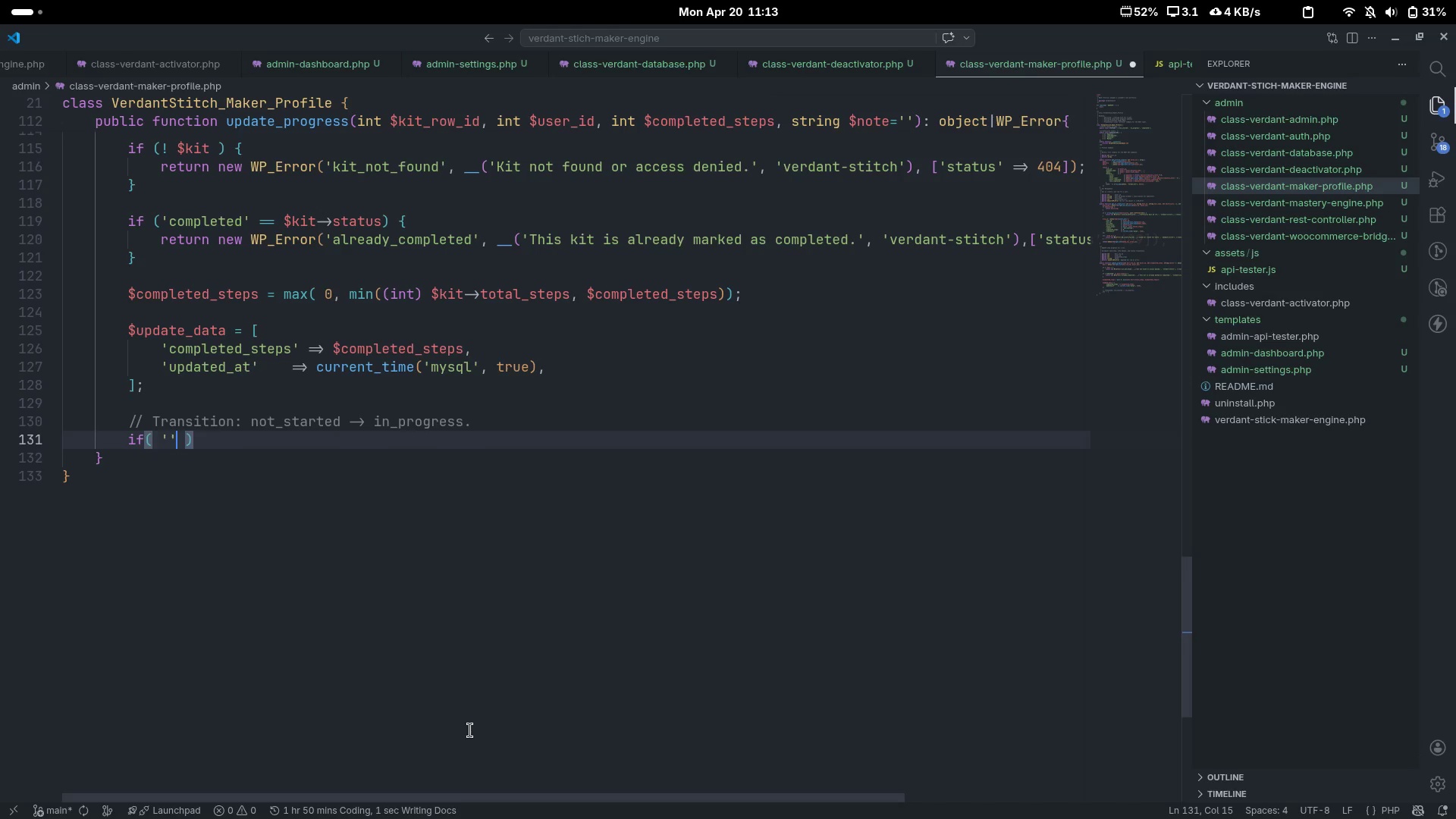 
key(ArrowLeft)
 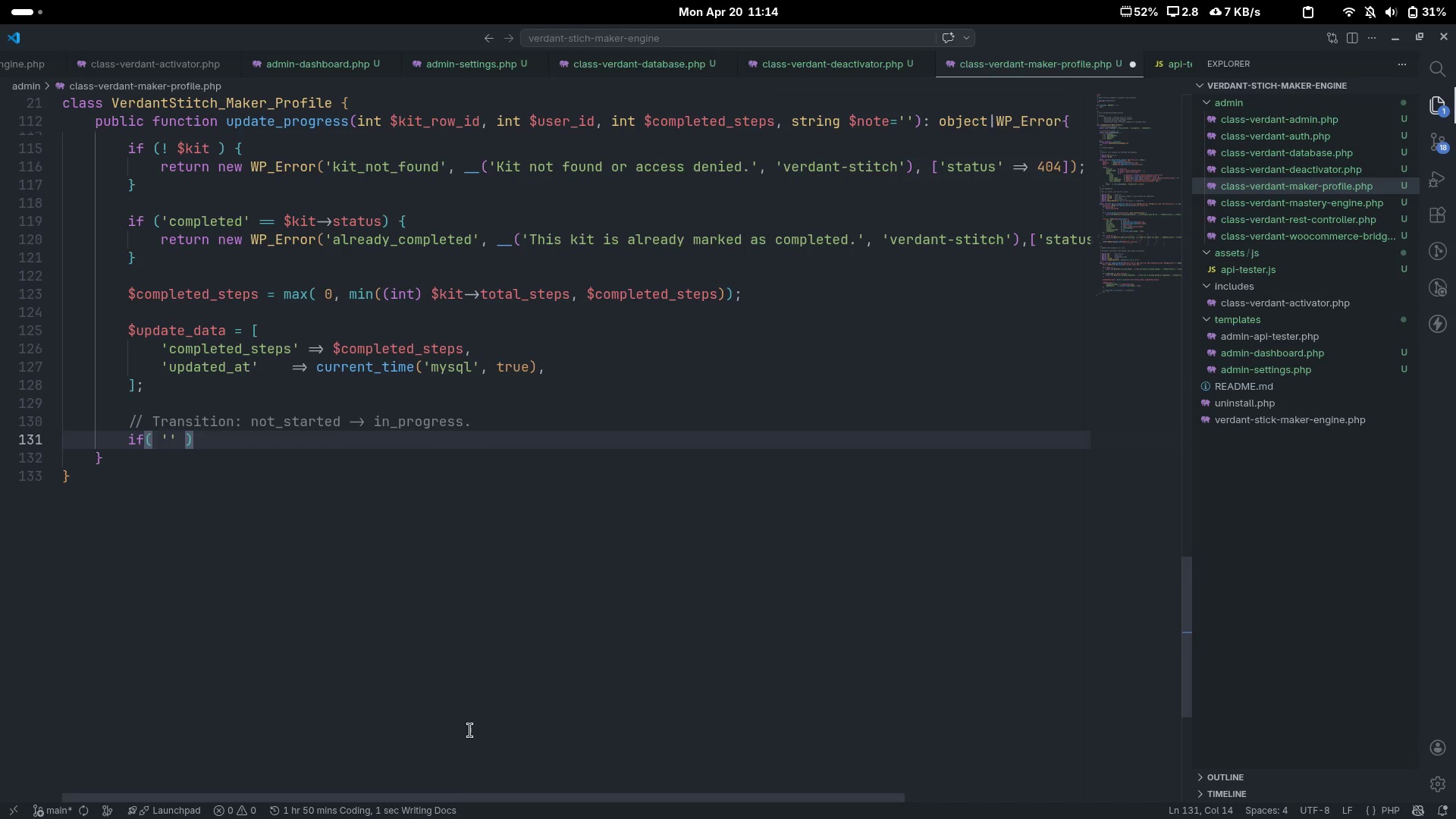 
type(not_started)
 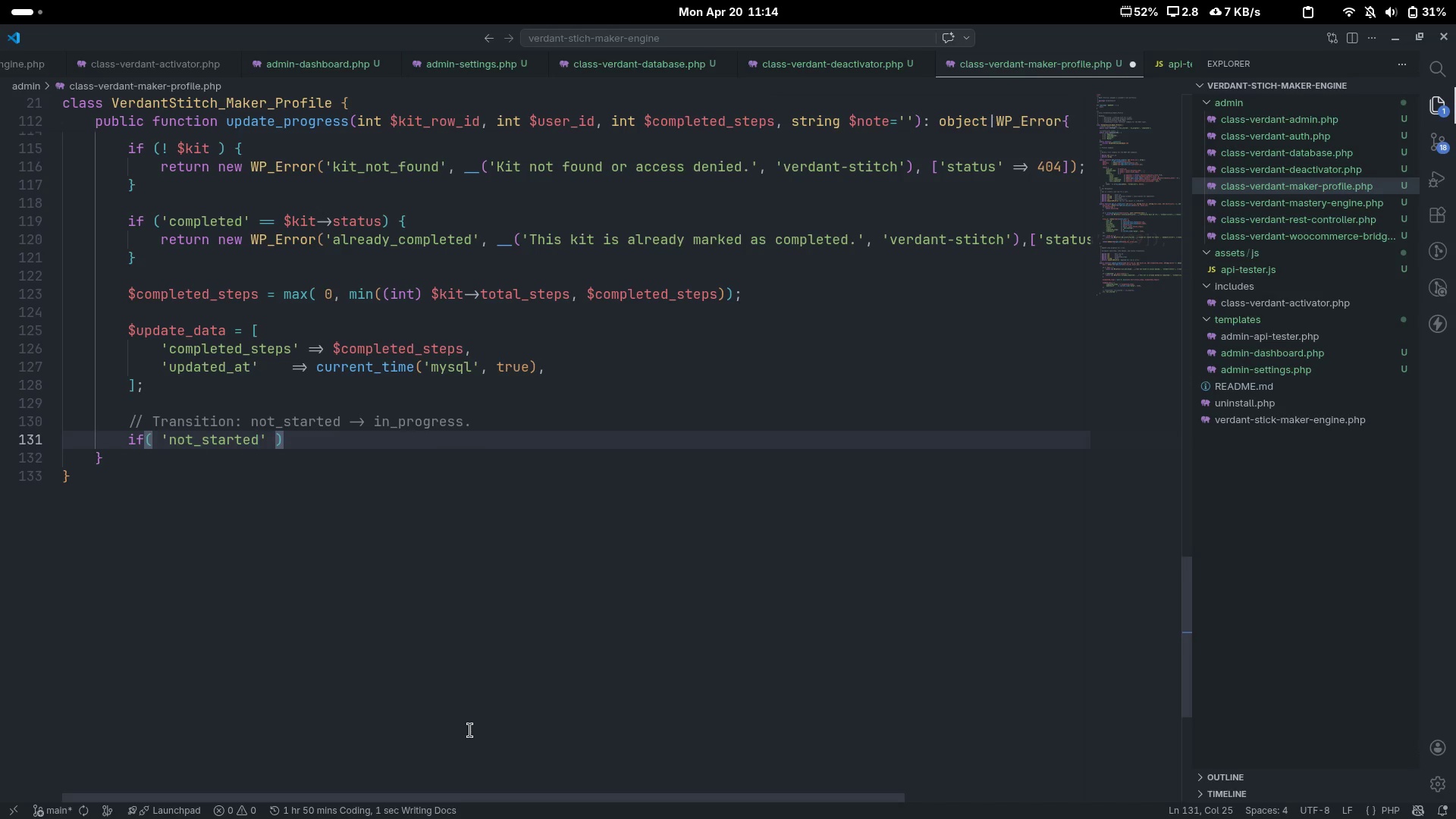 
key(ArrowRight)
 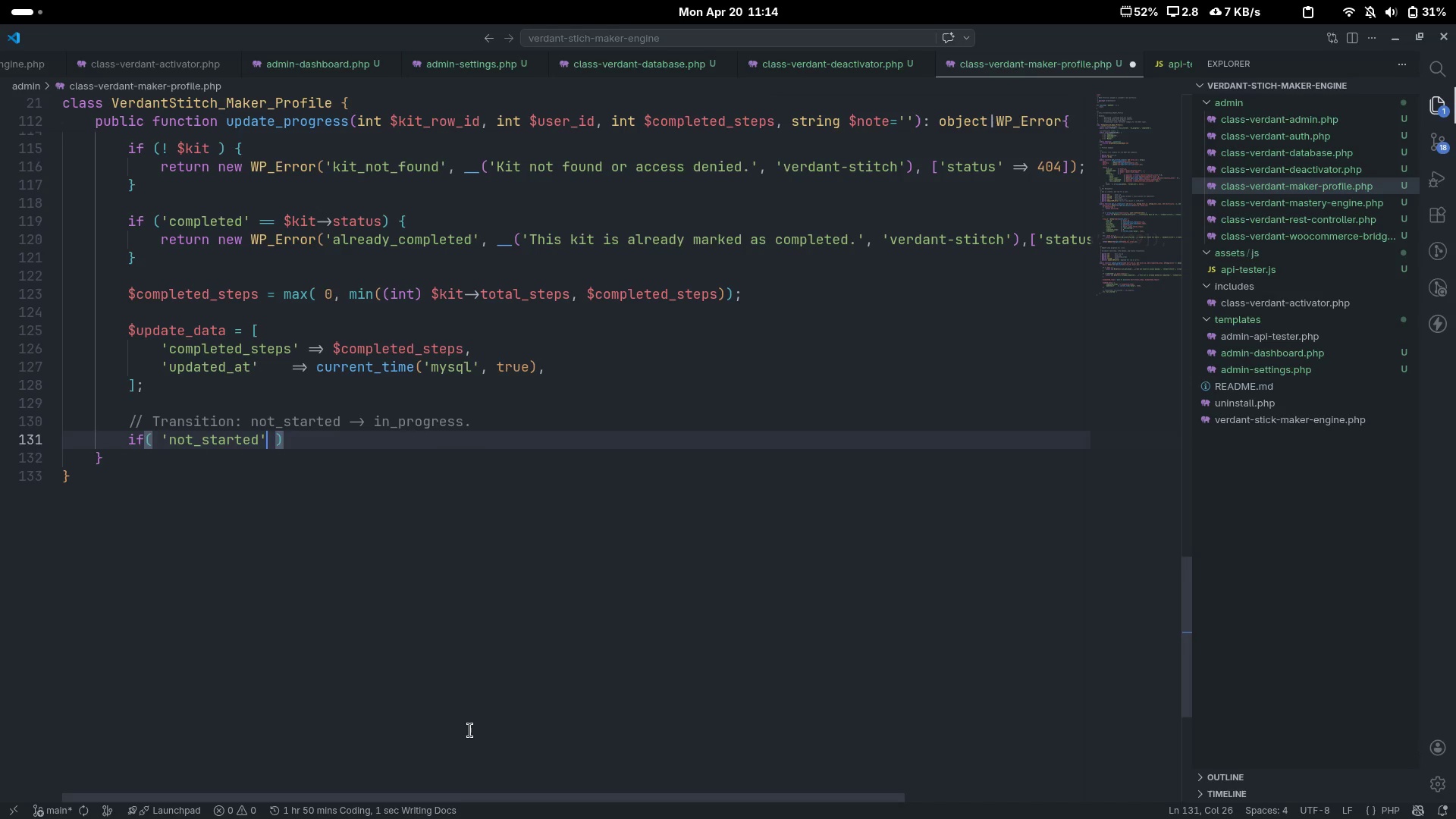 
type( === $kit_)
key(Backspace)
type(->stat)
key(Backspace)
 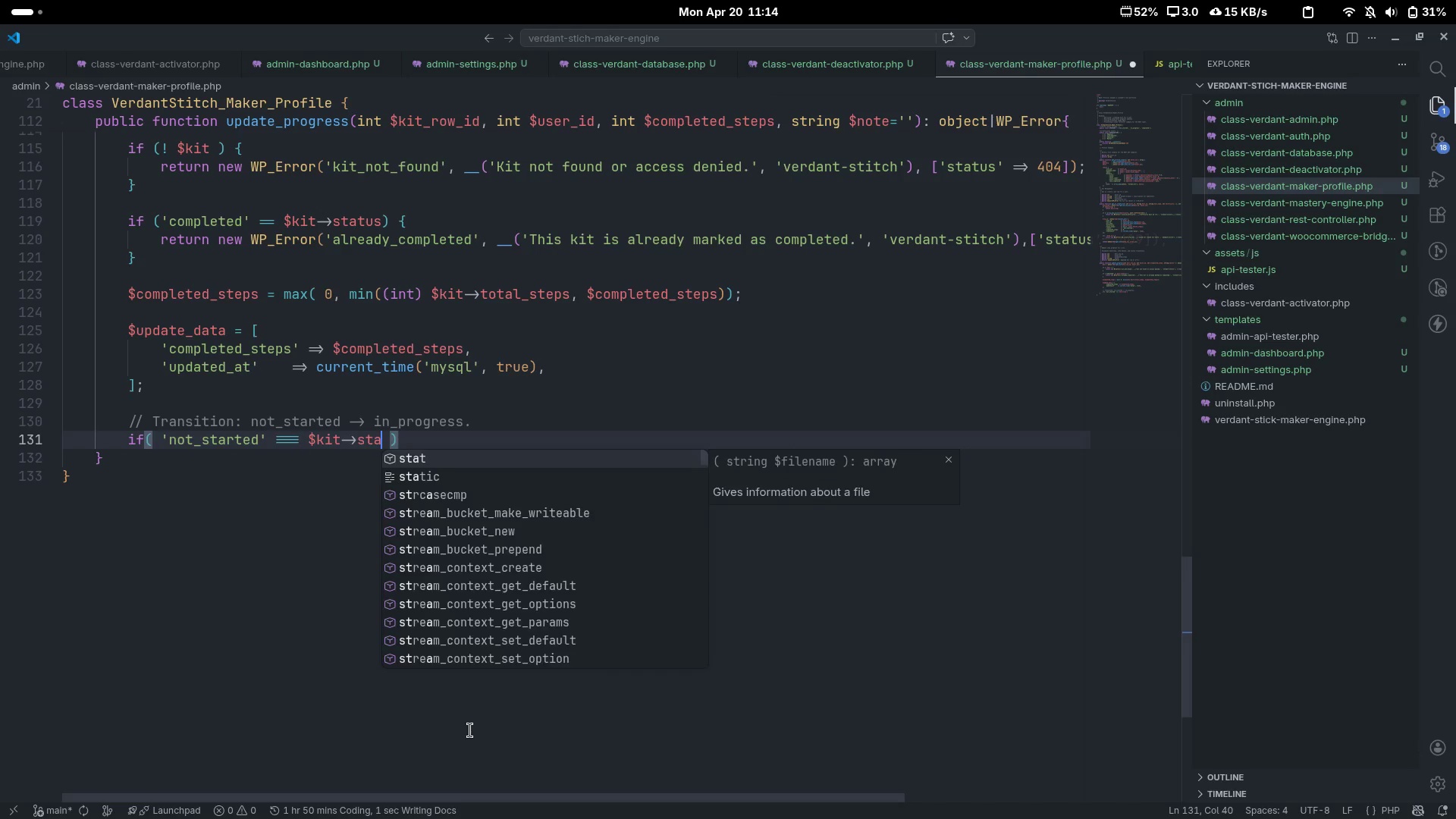 
key(Control+ControlLeft)
 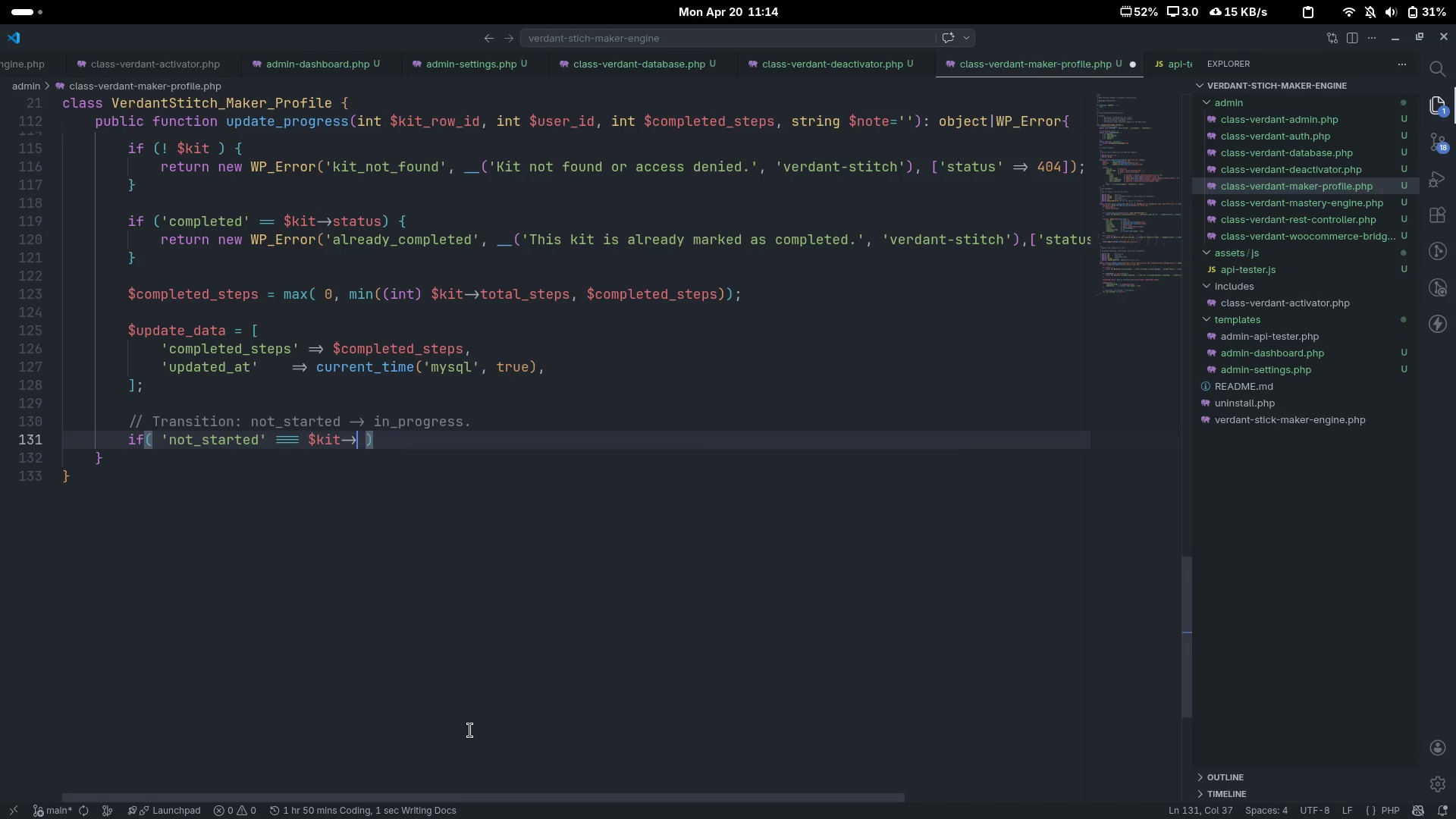 
key(Control+Backspace)
 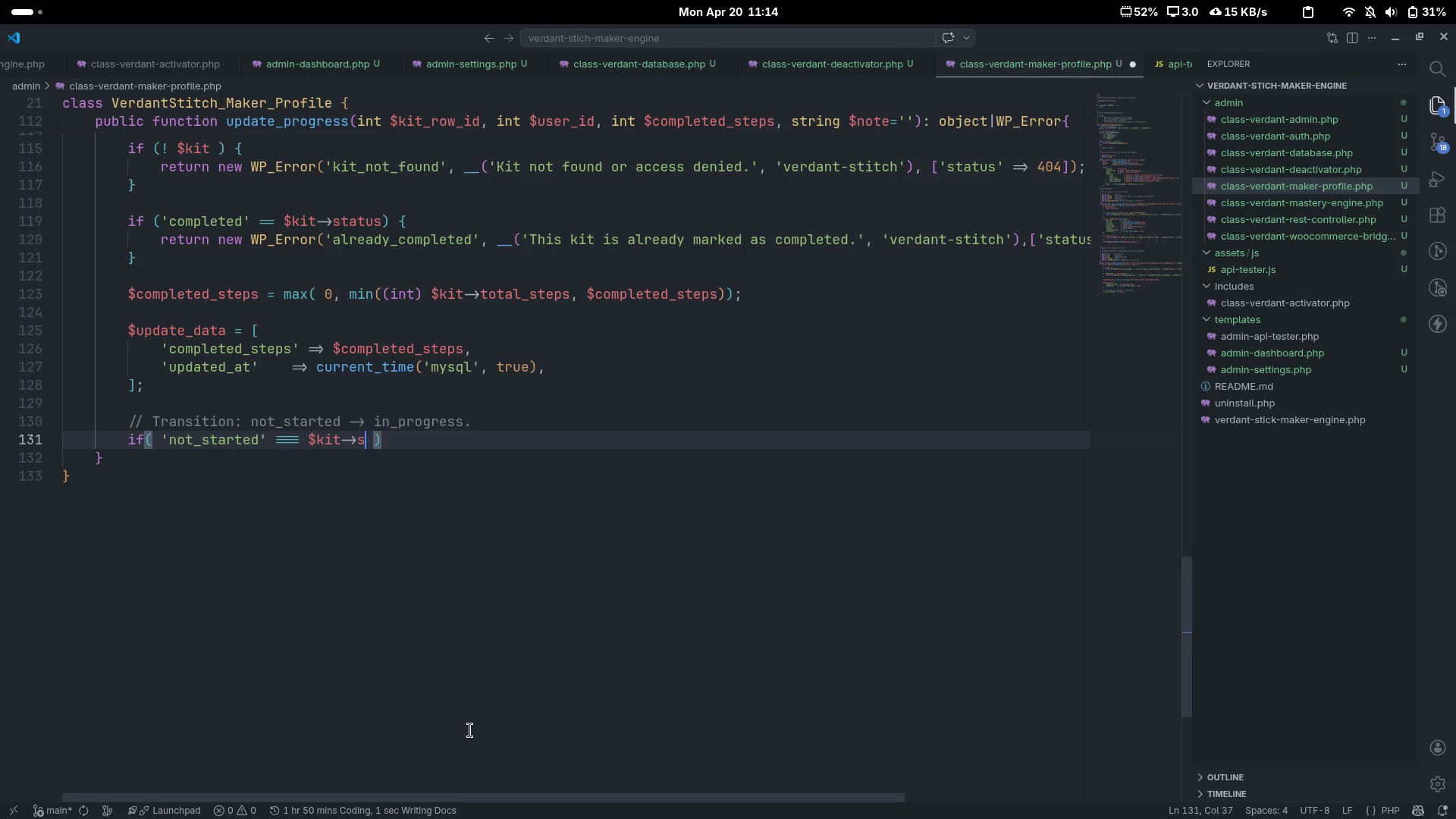 
type(status && $comple)
key(Tab)
type( > 0[End] [)
key(Backspace)
type({)
 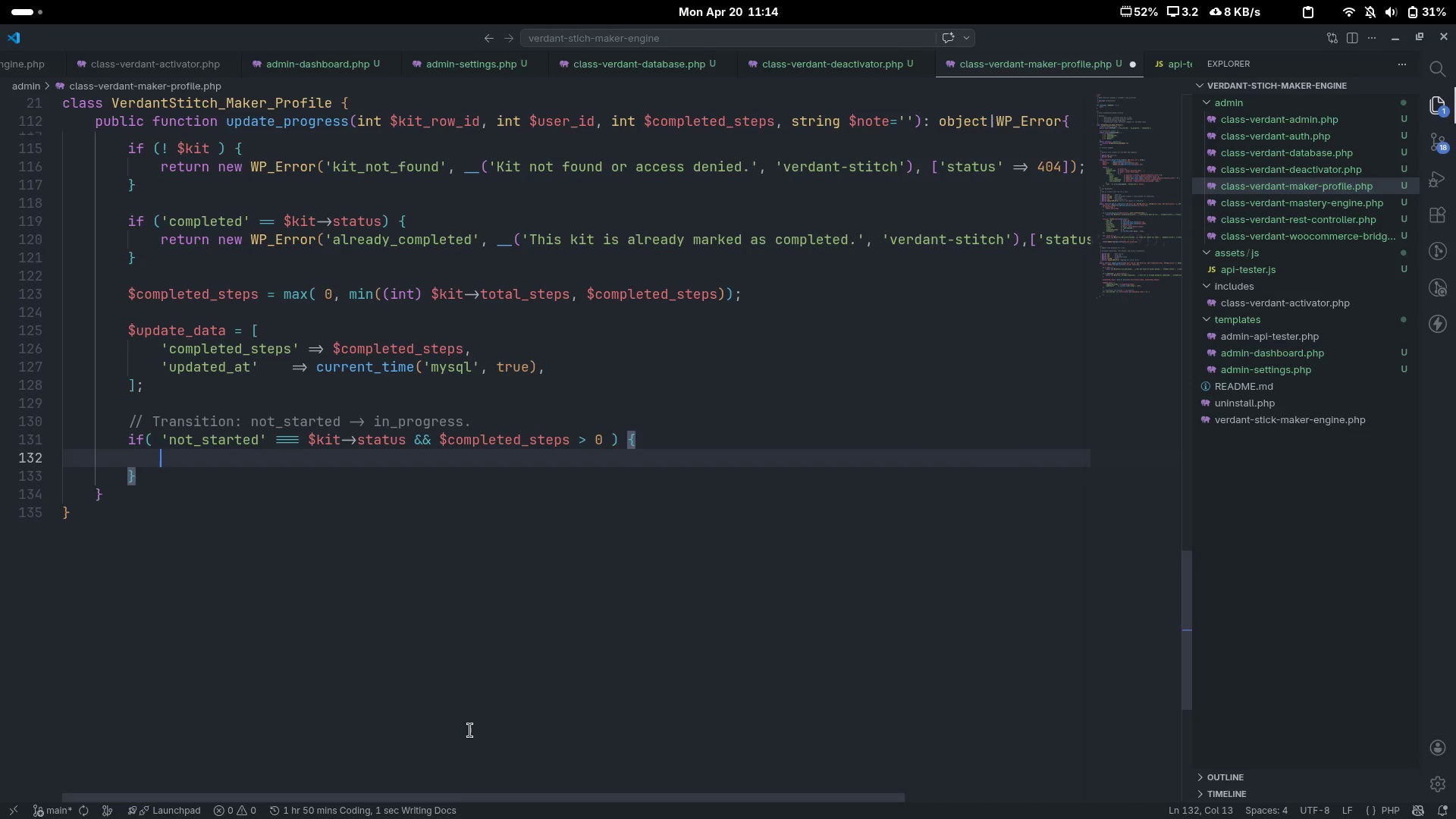 
 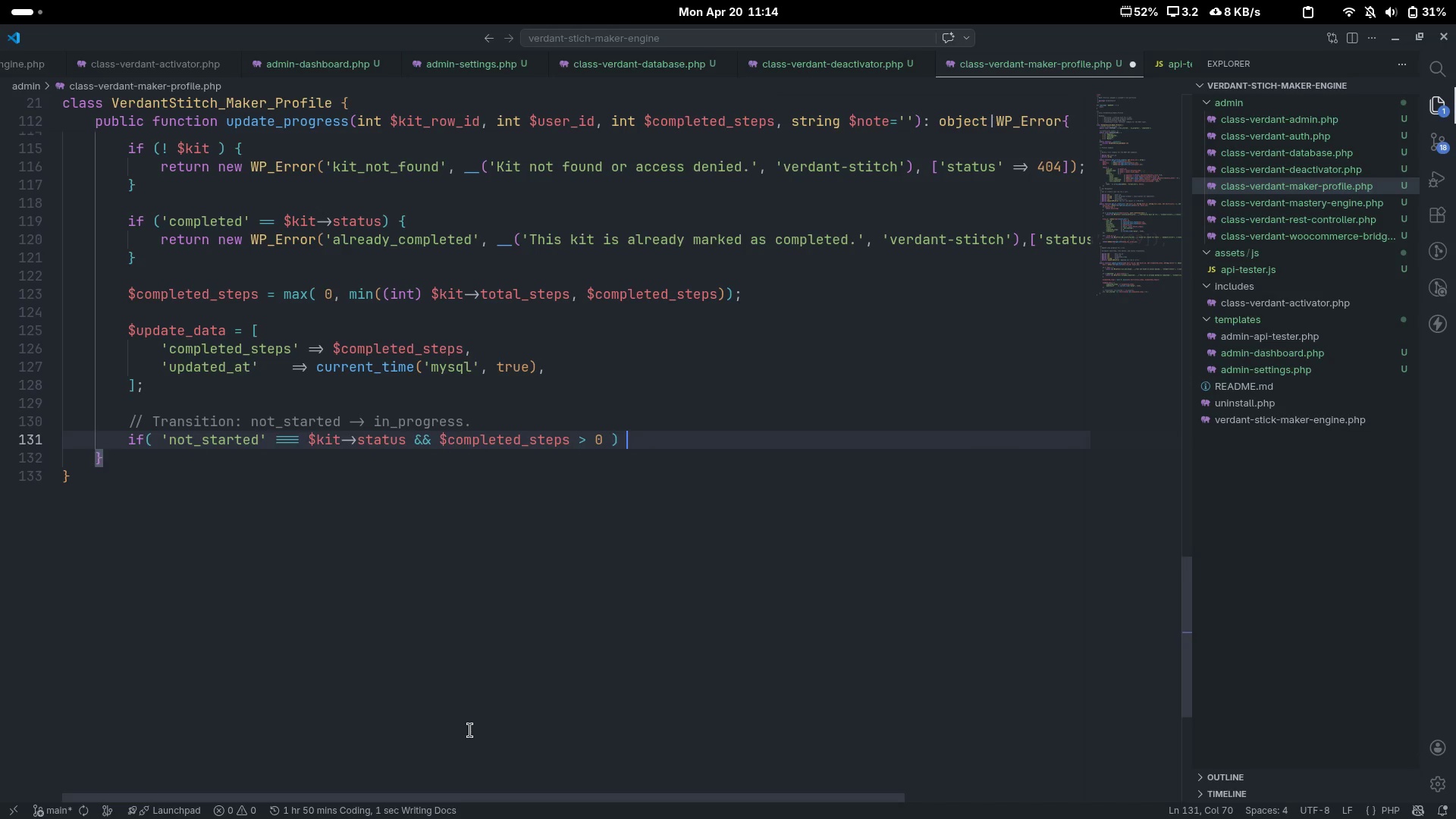 
key(Enter)
 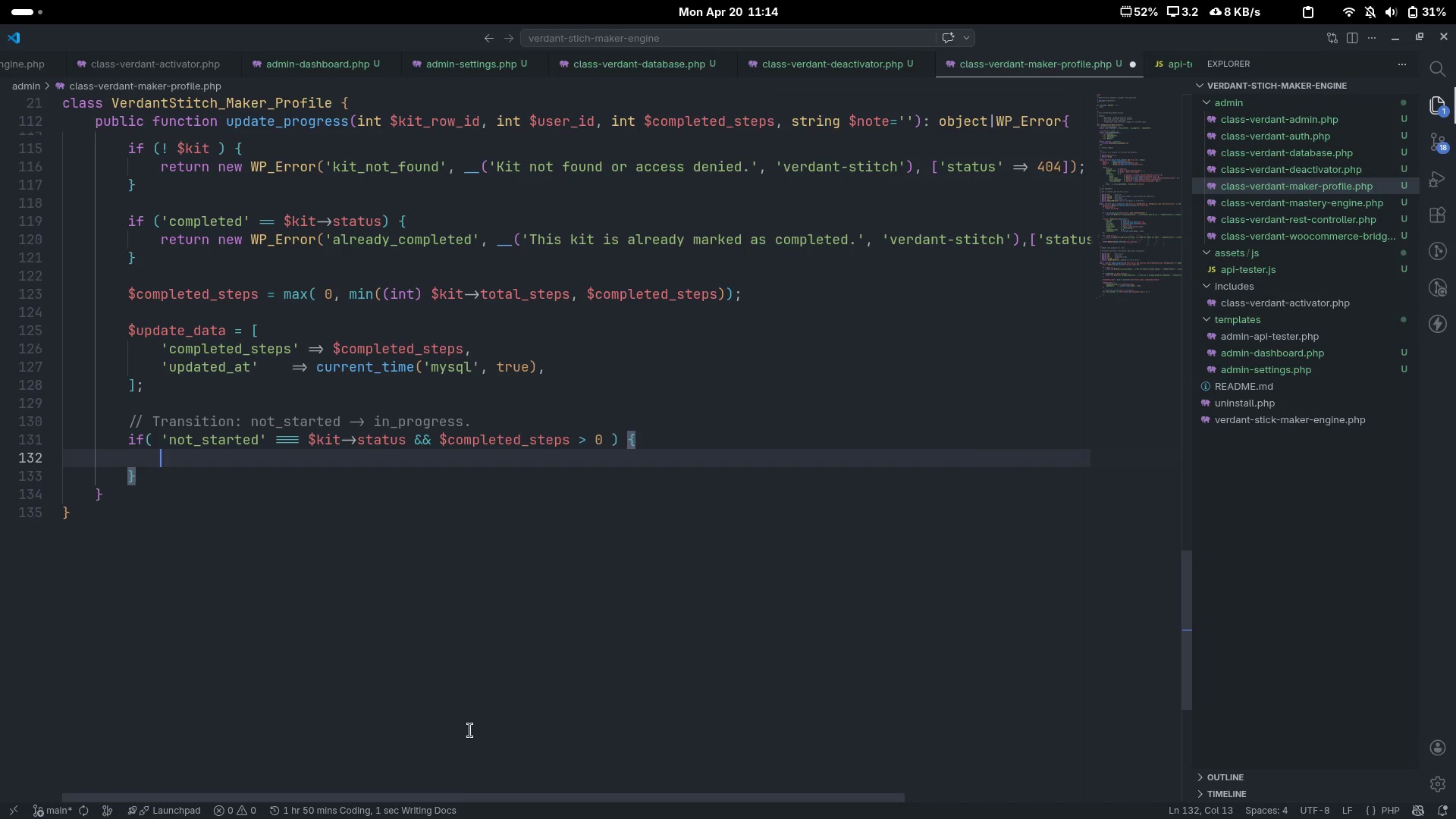 
type($updat)
key(Tab)
type(['status)
 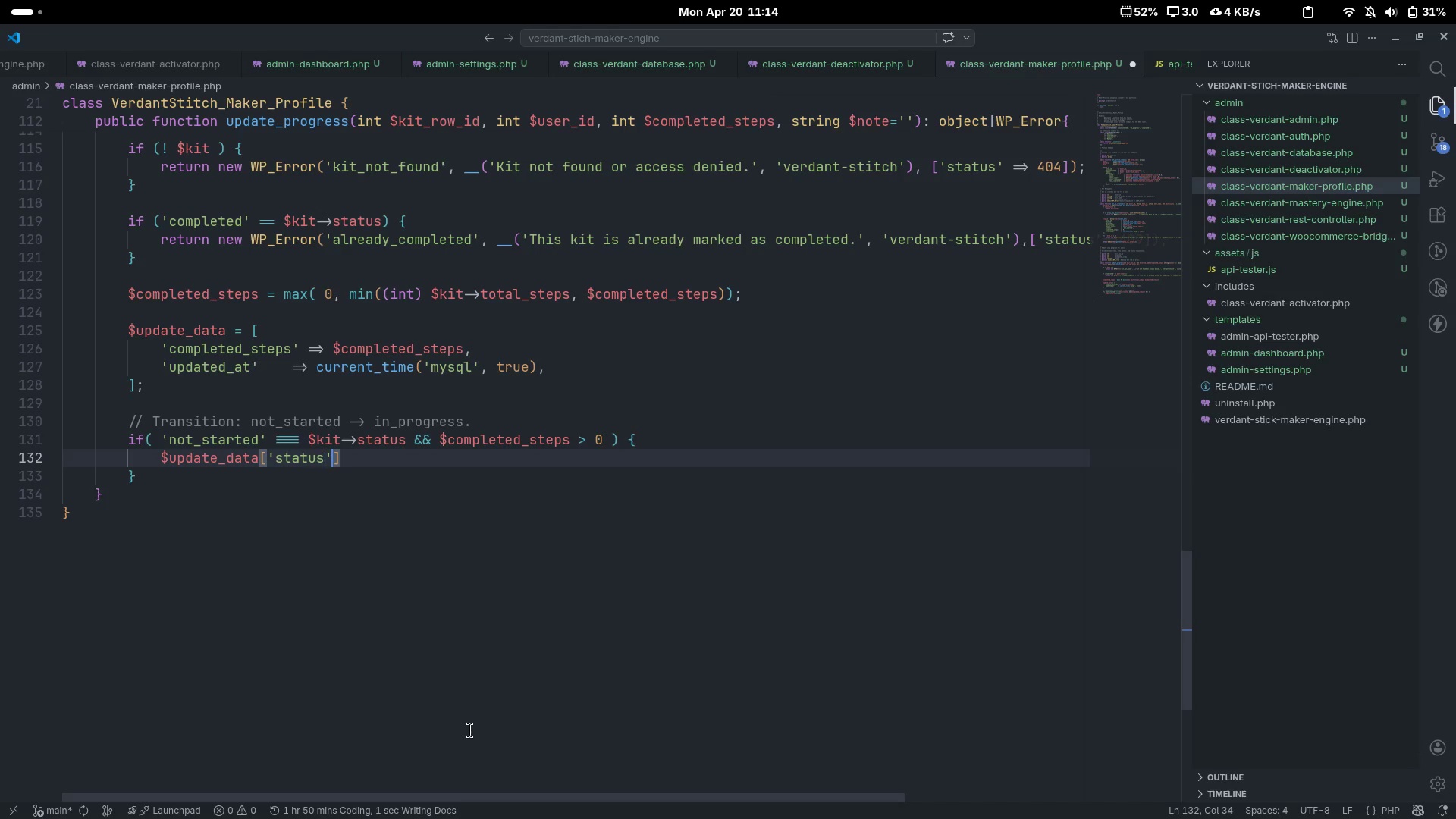 
key(ArrowRight)
 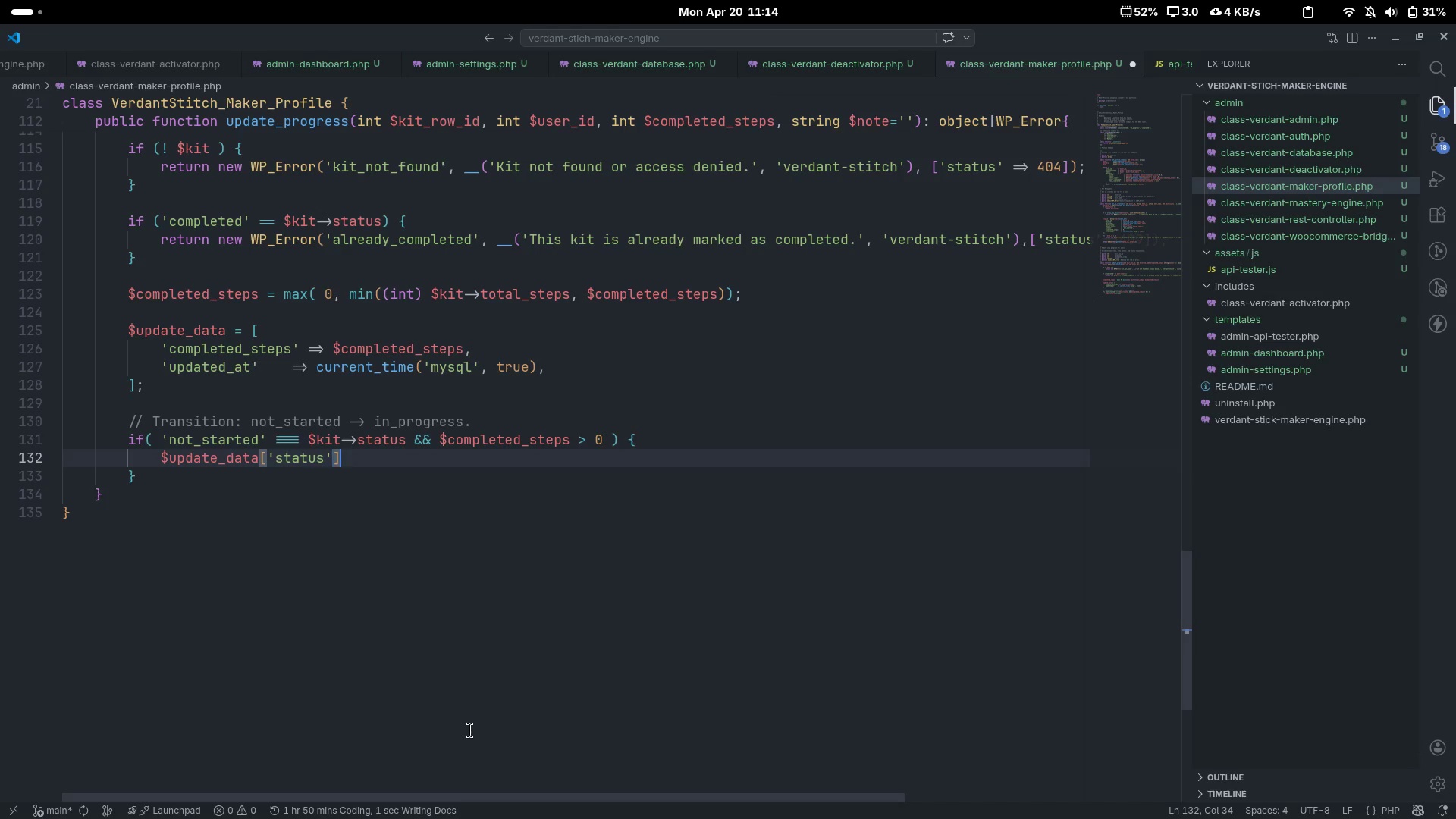 
key(ArrowRight)
 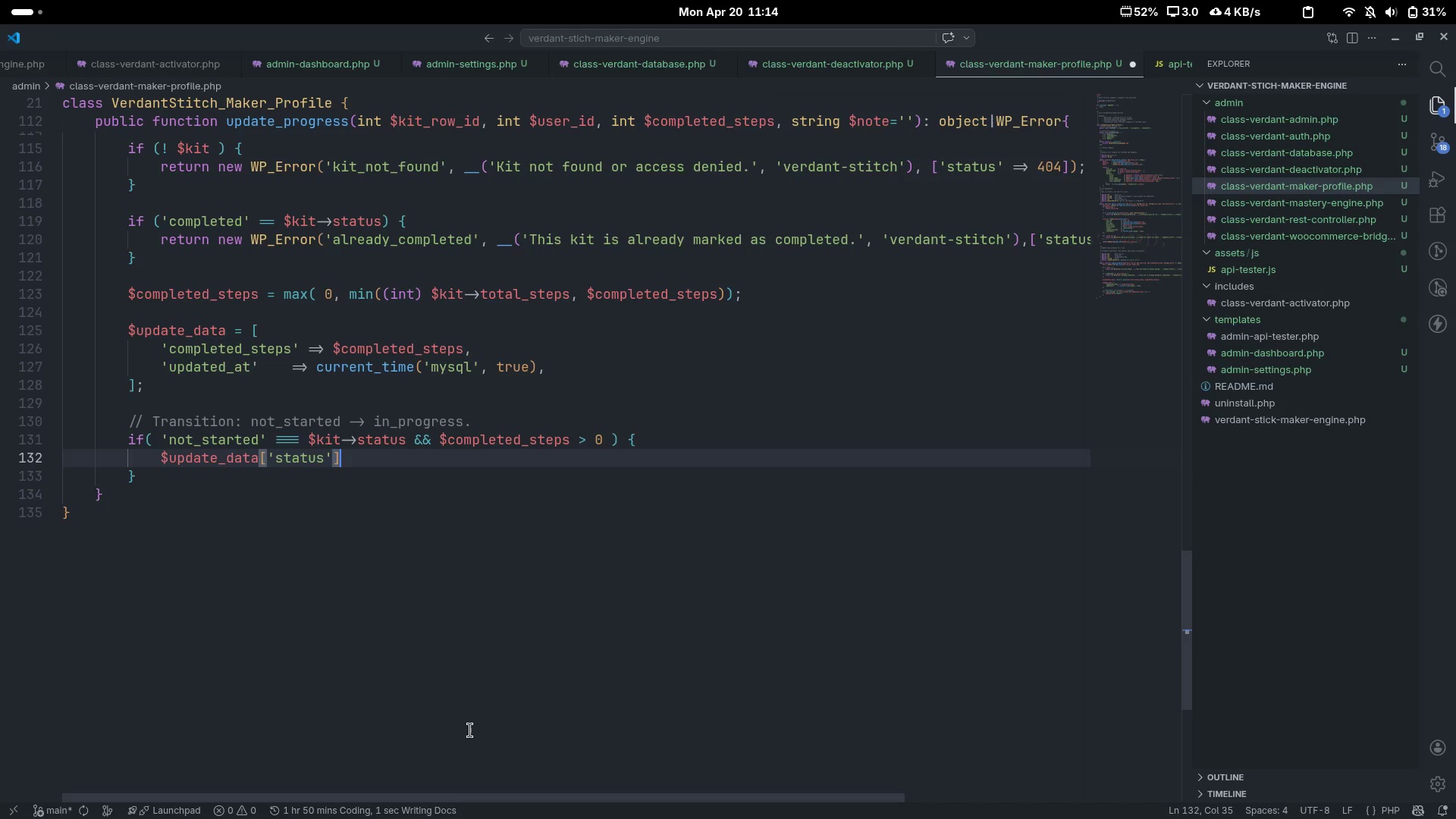 
key(Tab)
type( = )
key(Backspace)
key(Backspace)
key(Backspace)
type(= 'in_po)
key(Backspace)
type(rogress)
 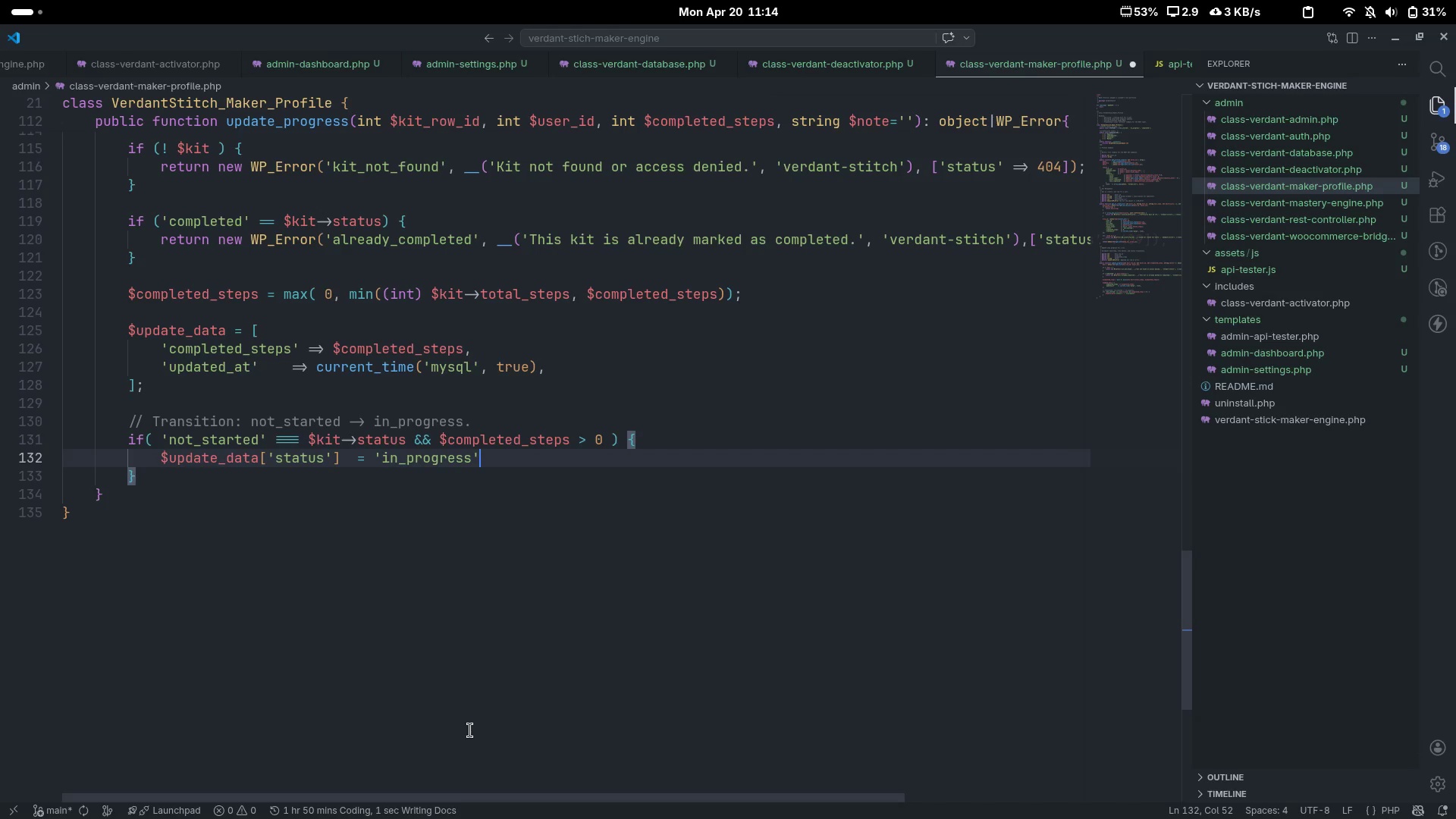 
 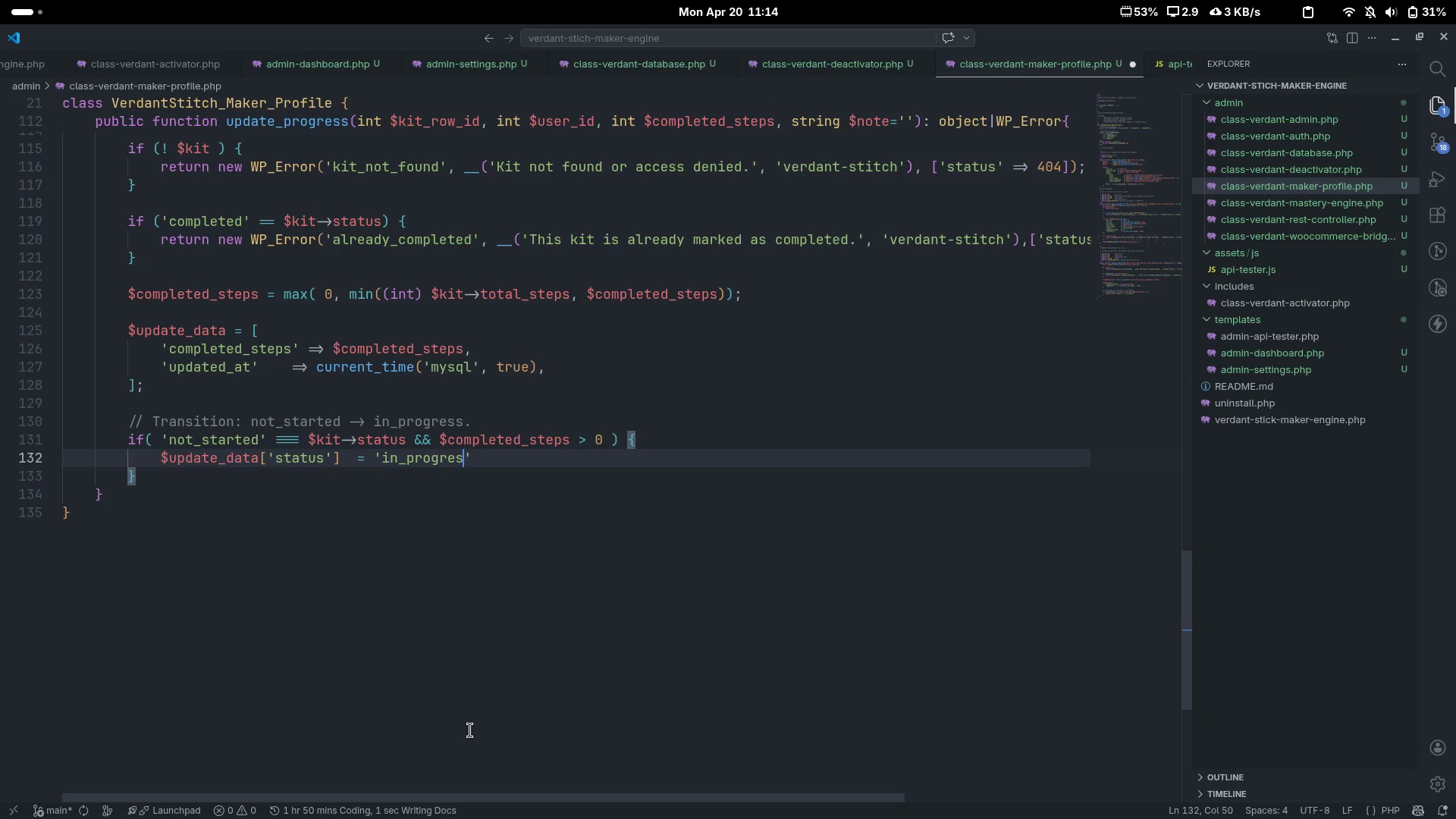 
key(ArrowRight)
 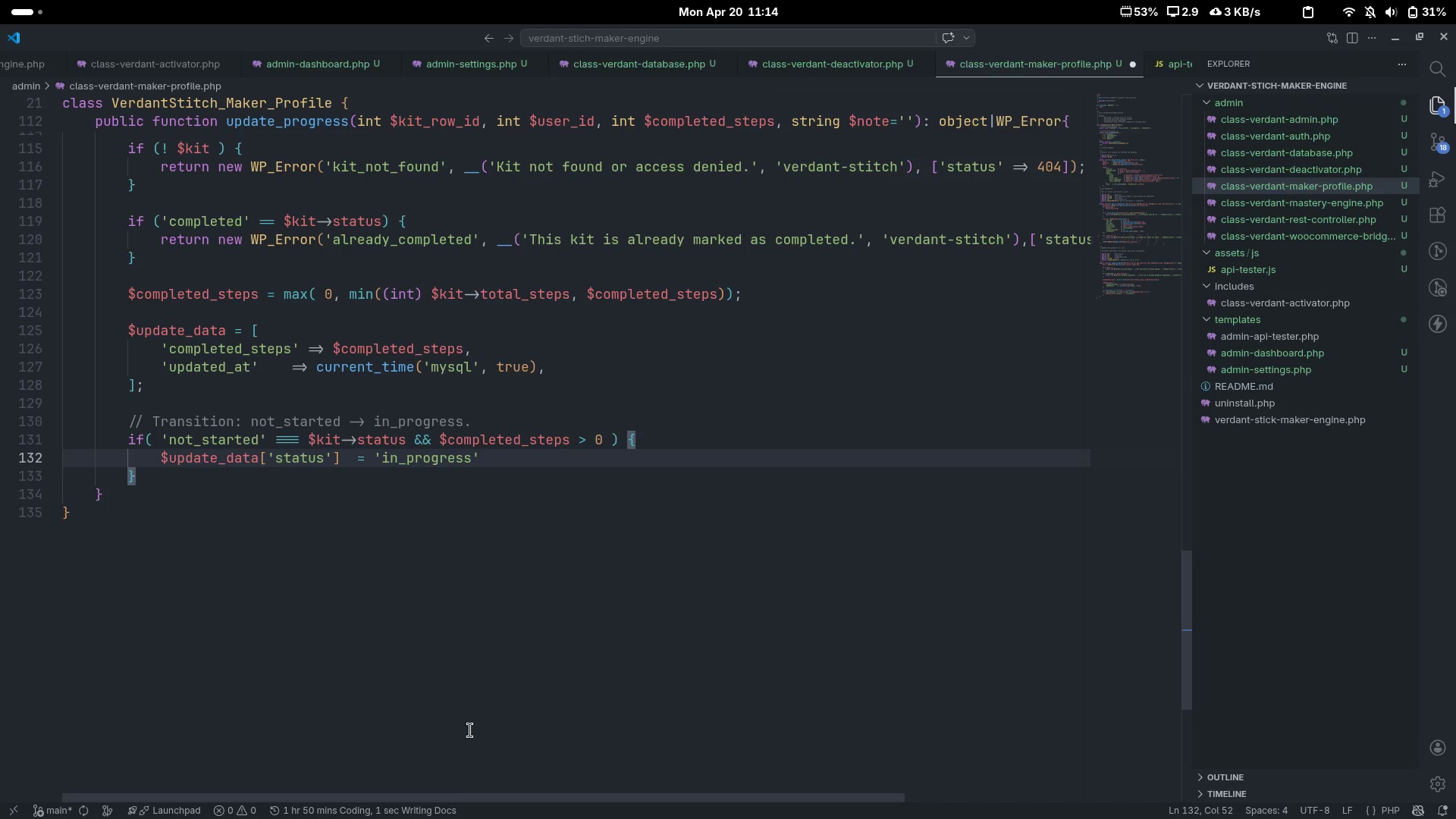 
key(Semicolon)
 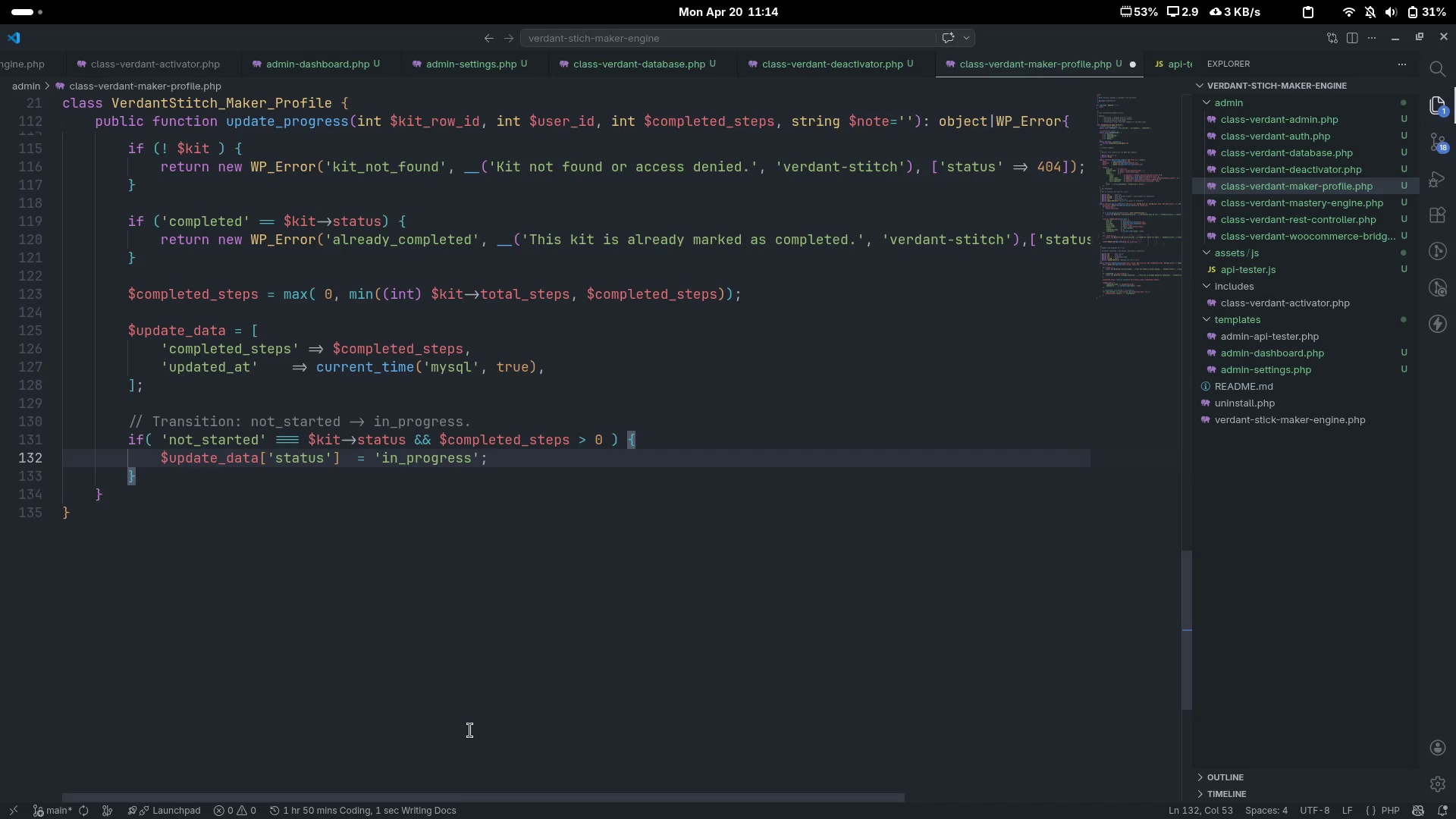 
key(Enter)
 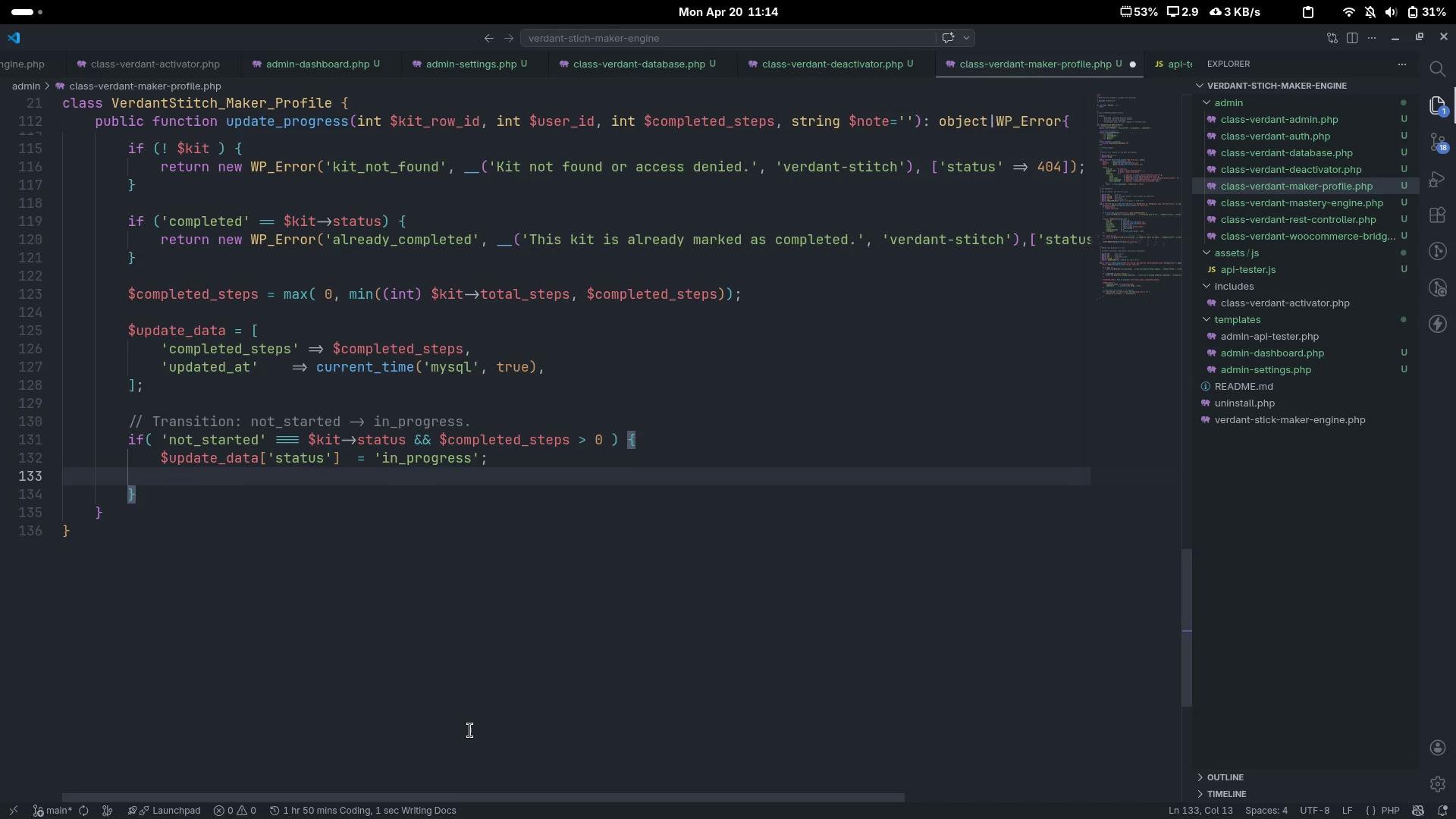 
type($update_date)
key(Backspace)
type(a()
key(Backspace)
type(['started_at)
 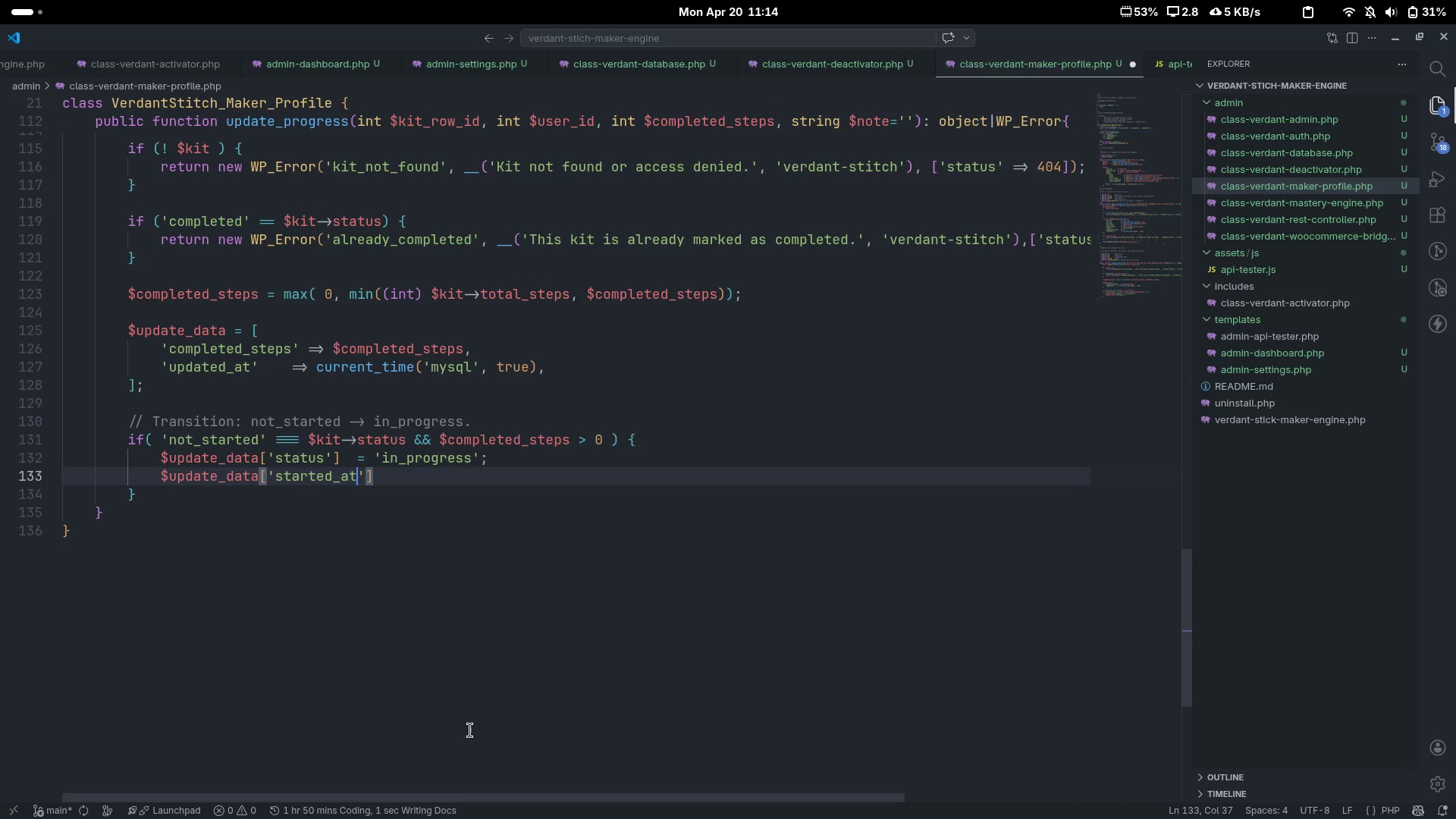 
key(ArrowRight)
 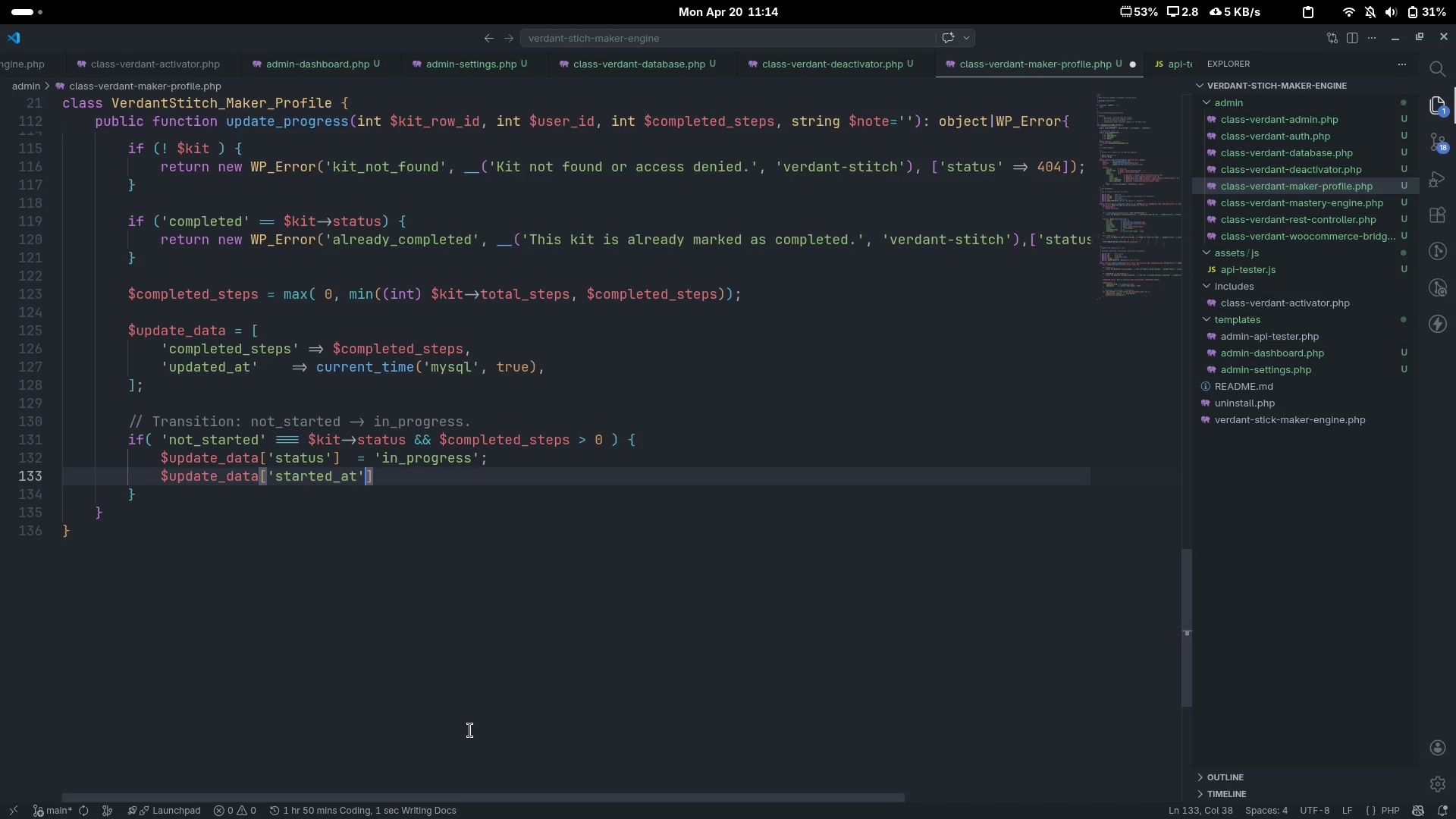 
key(ArrowRight)
 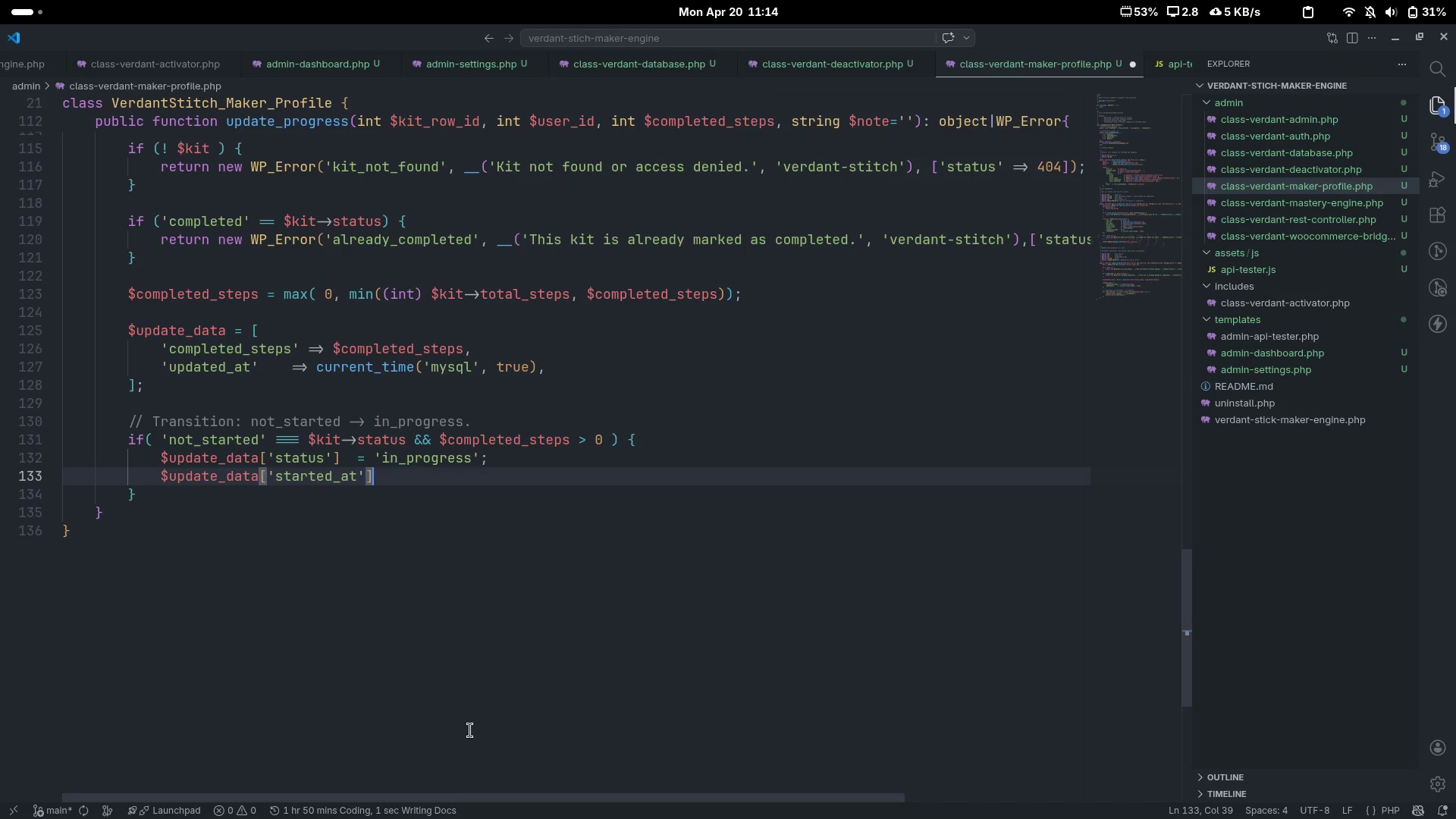 
type( = current_time)
 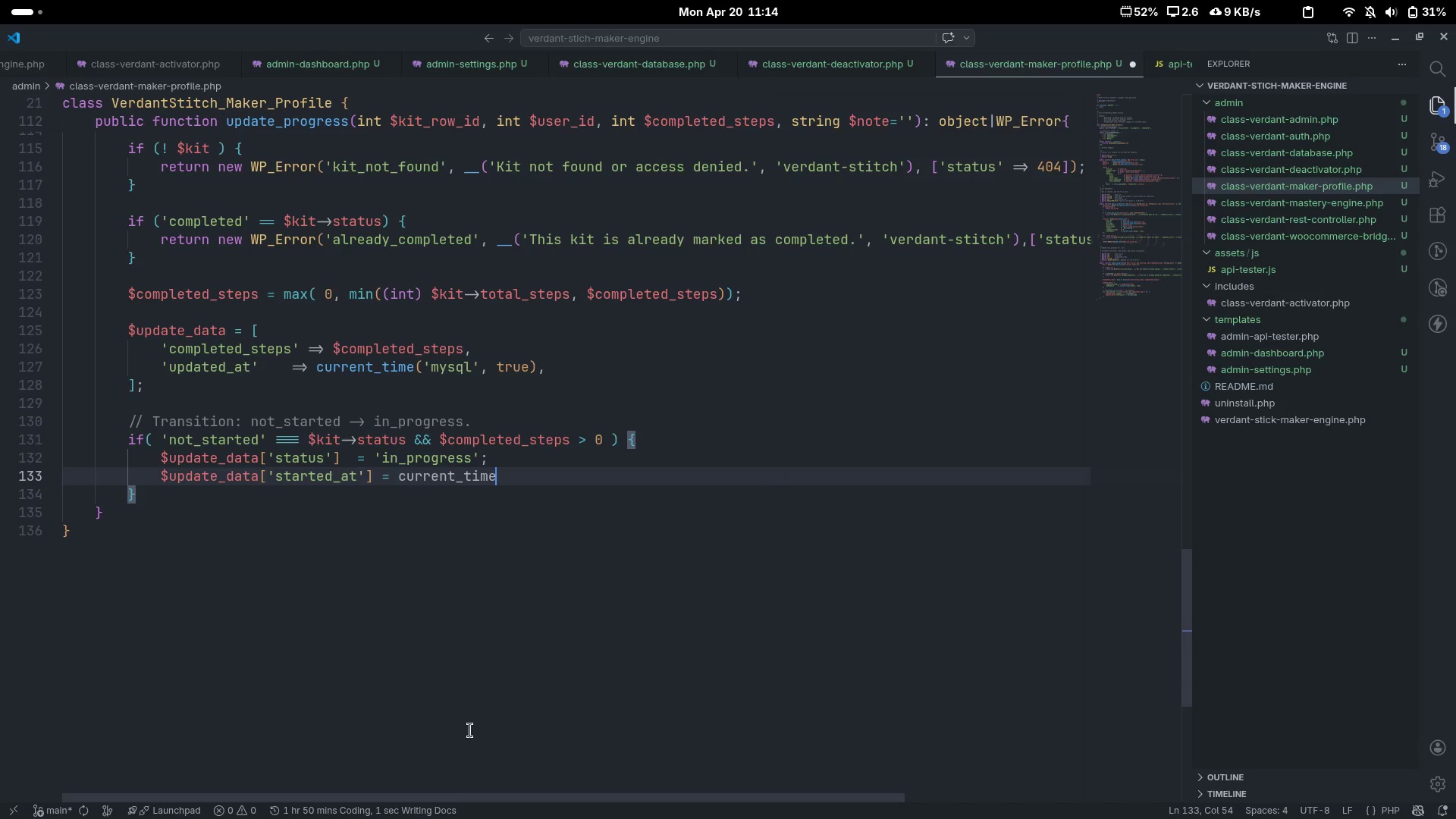 
key(Alt+AltLeft)
 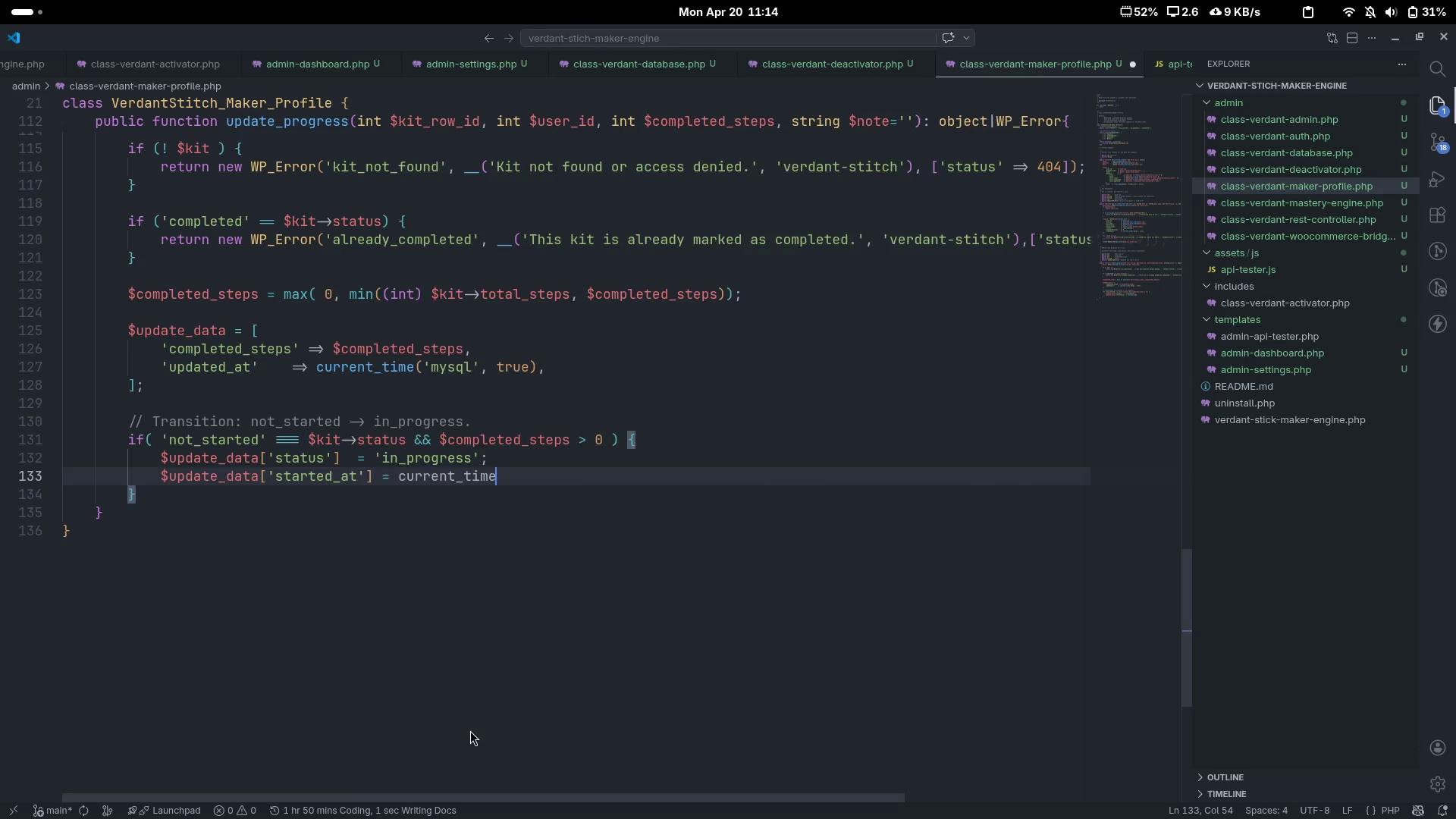 
key(Alt+Tab)